 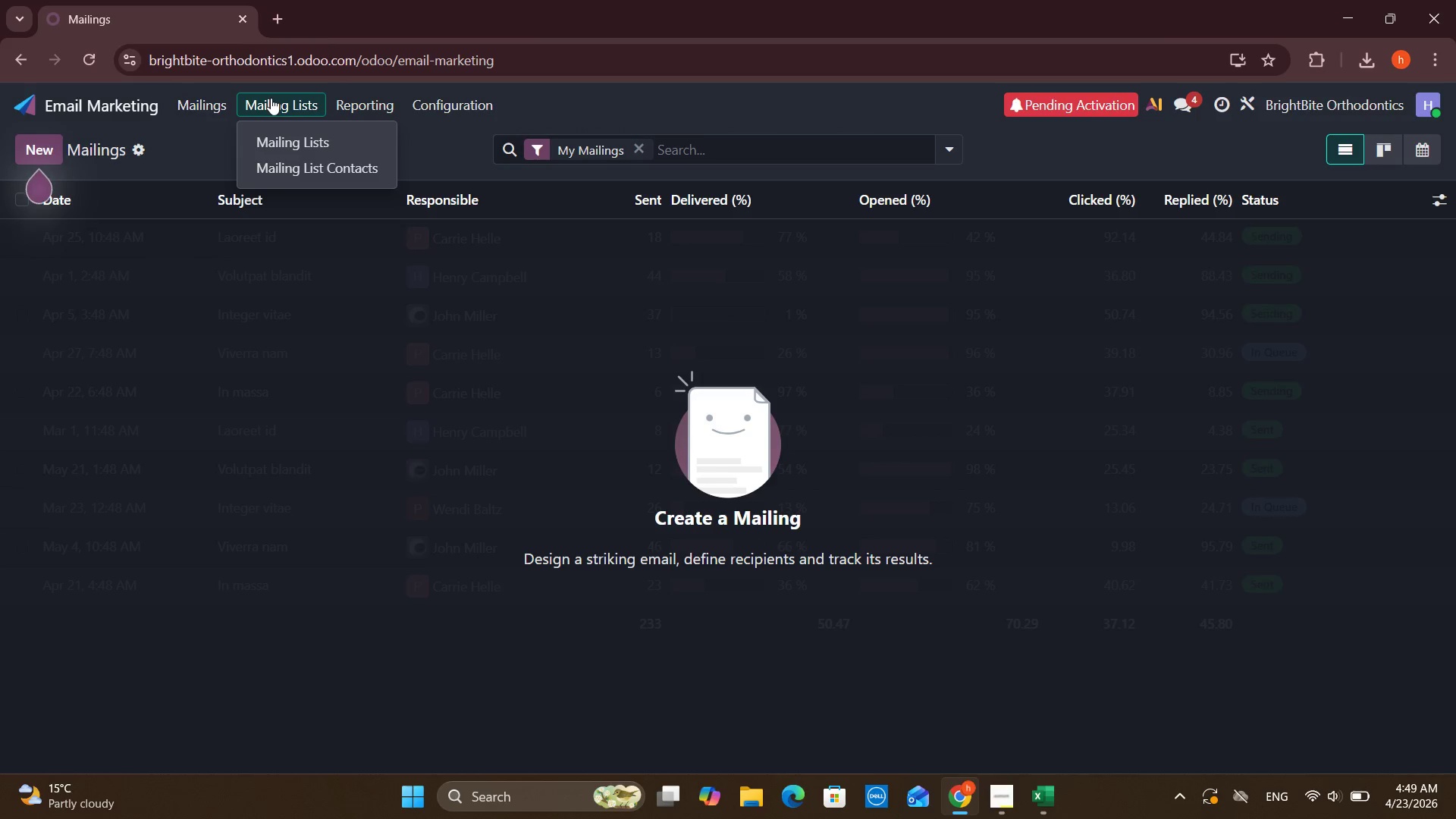 
left_click([298, 140])
 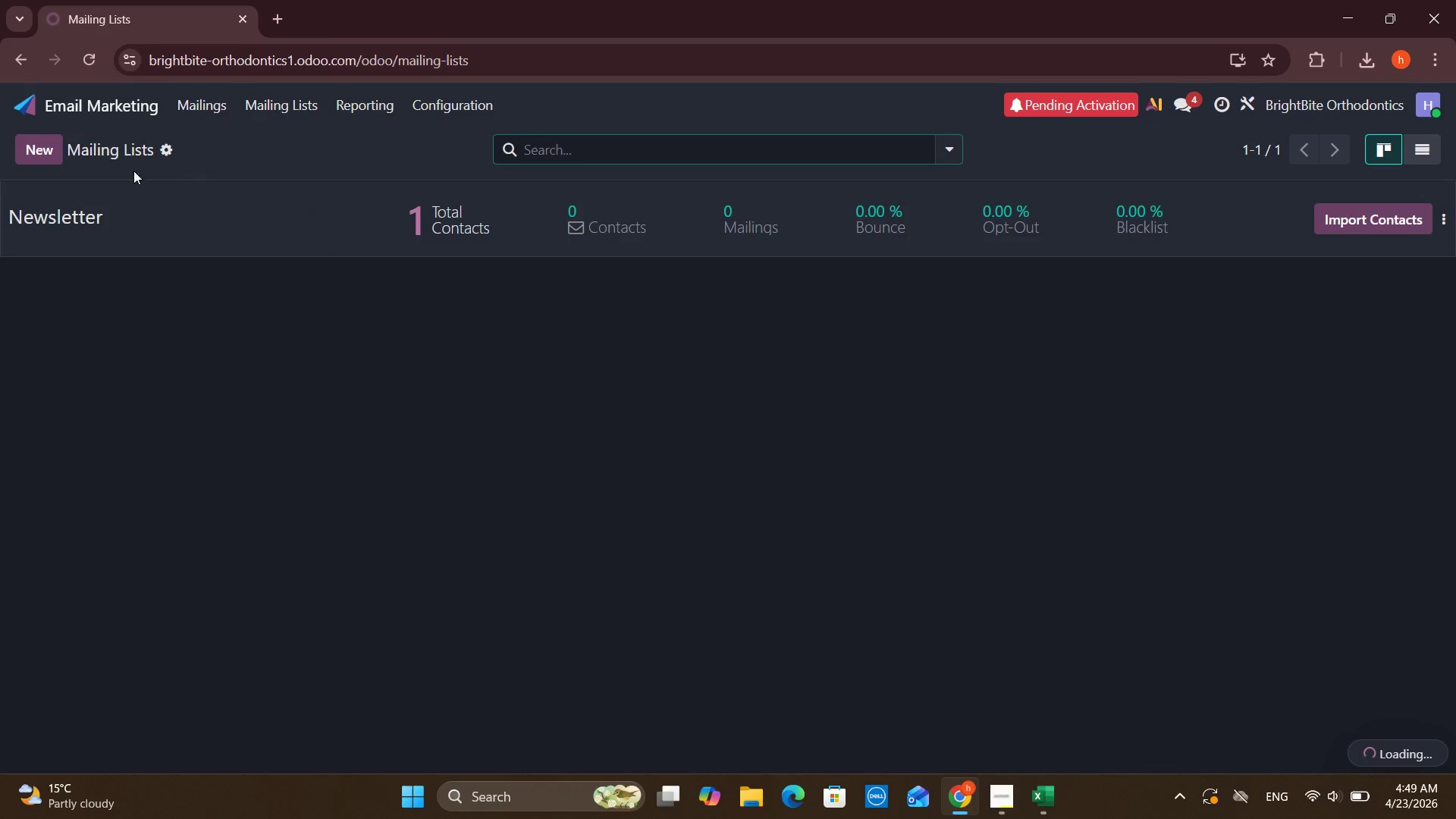 
left_click([51, 144])
 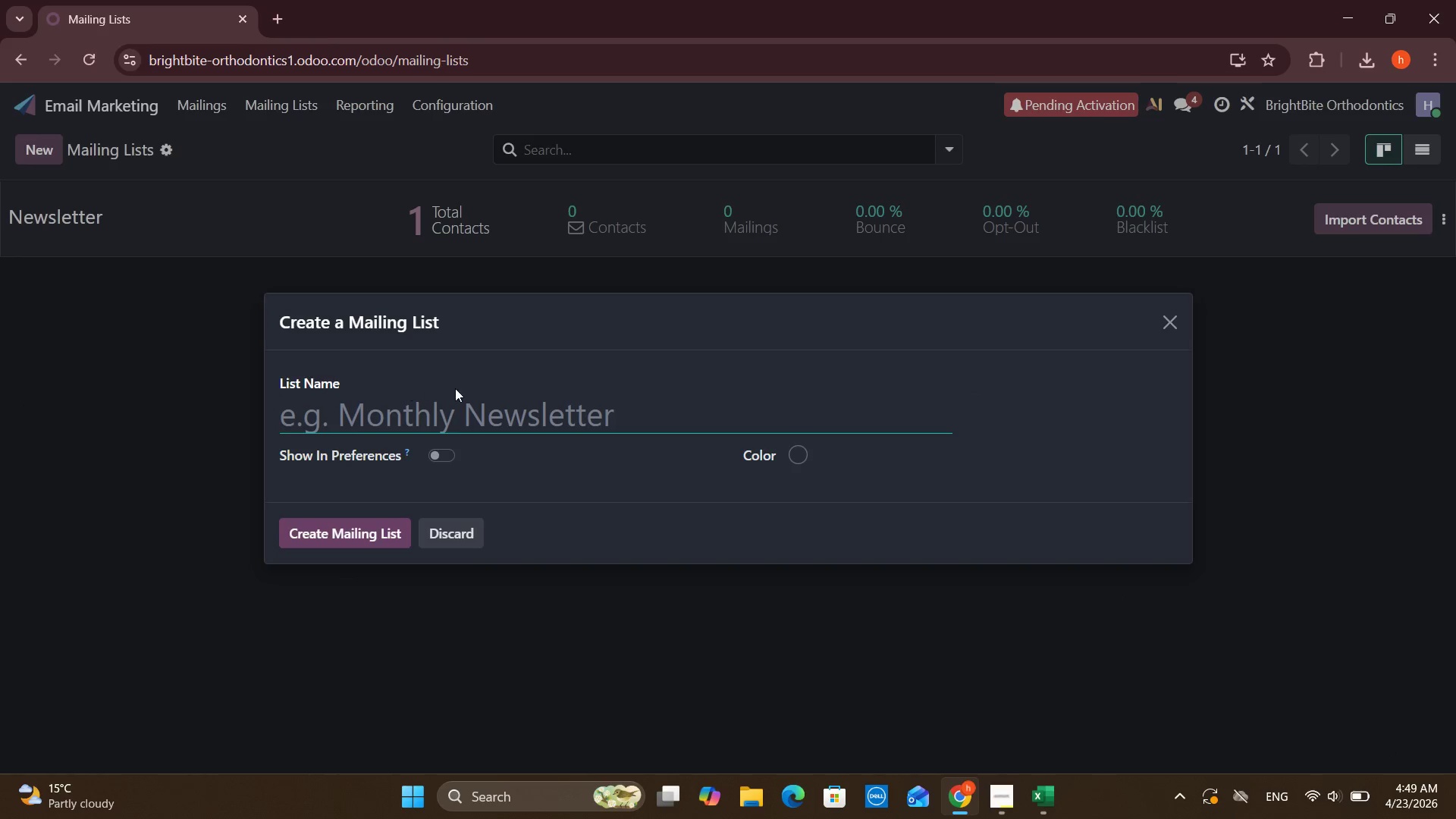 
wait(5.3)
 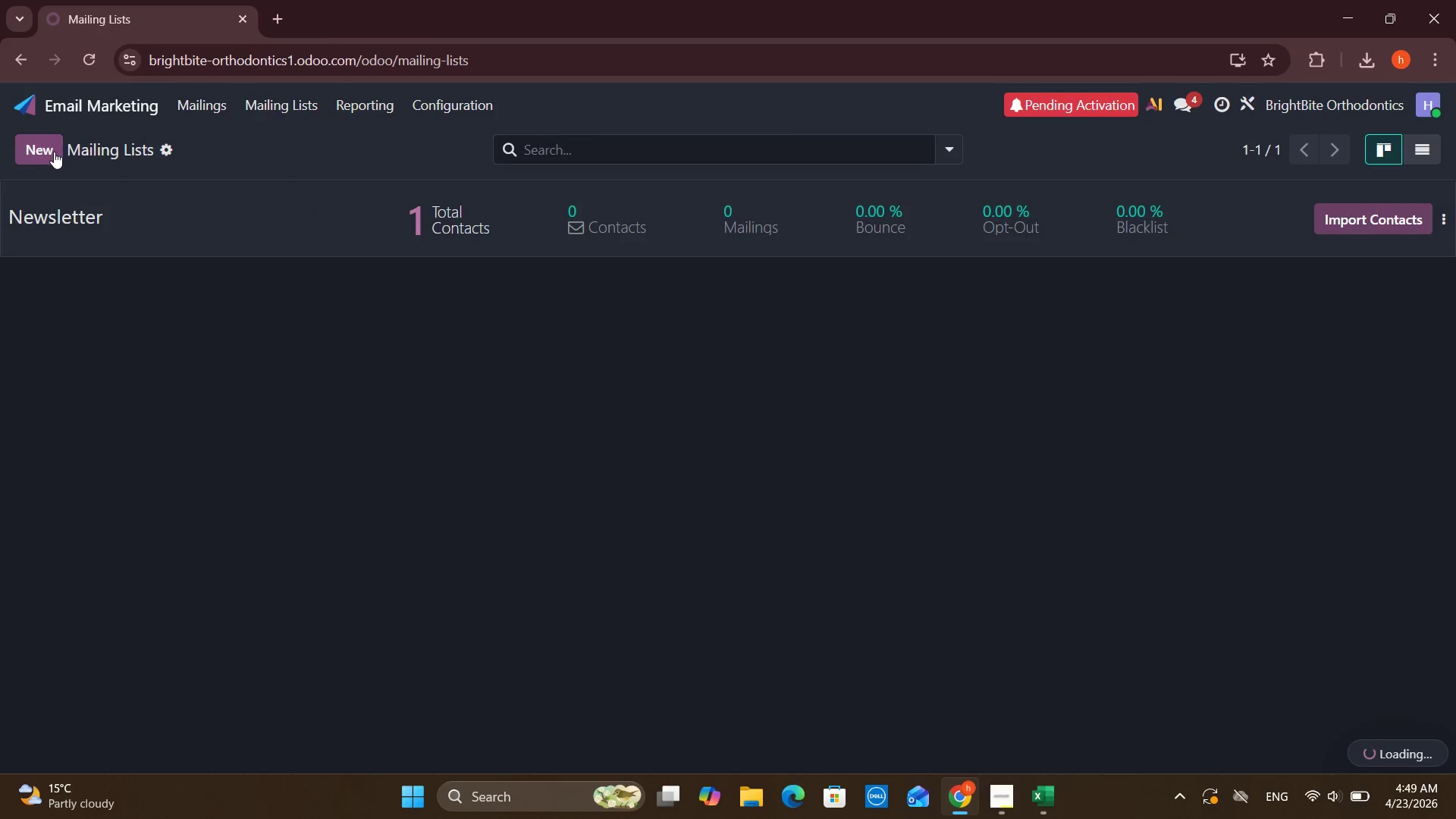 
left_click([1179, 320])
 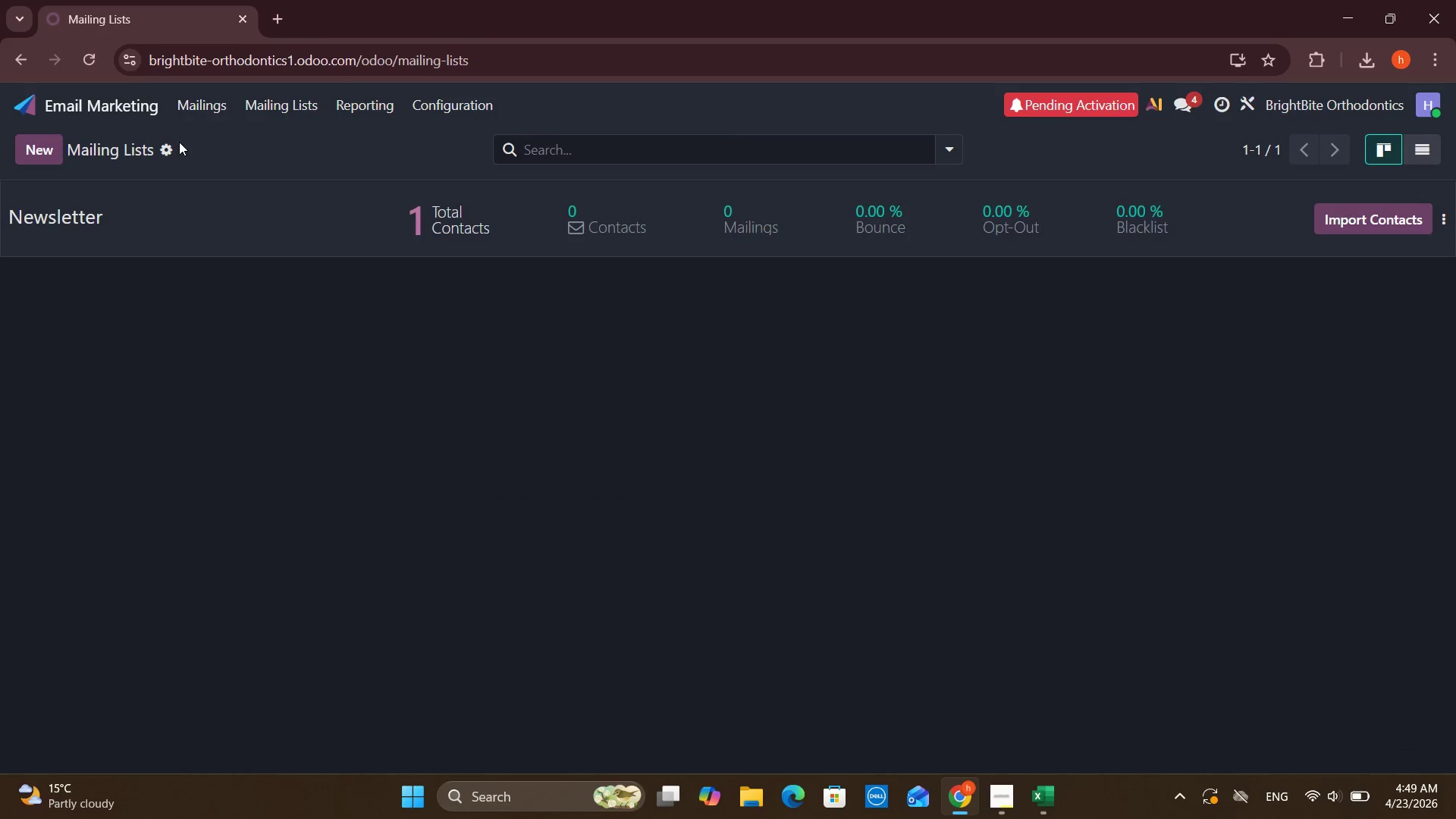 
left_click([165, 147])
 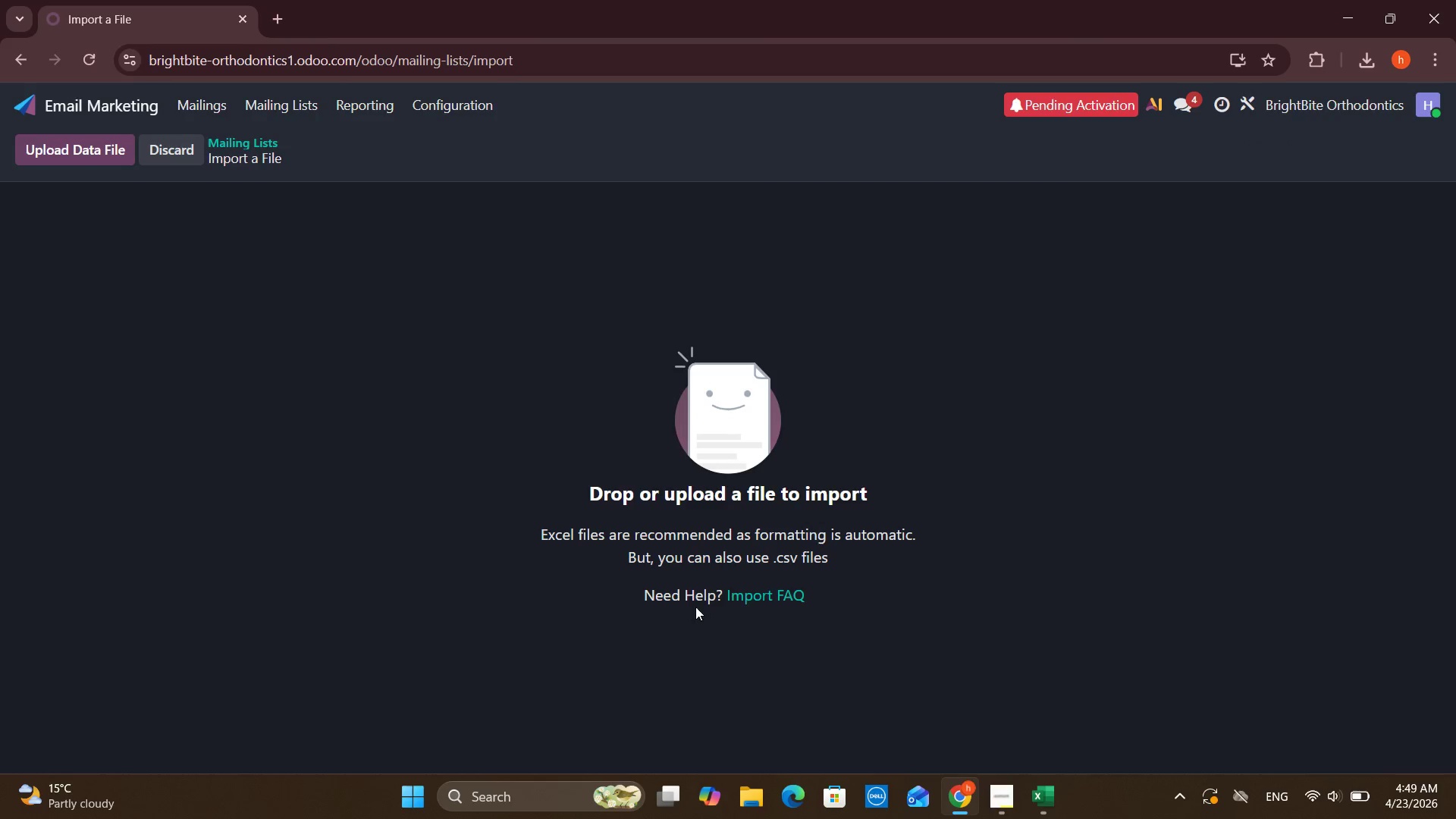 
wait(5.45)
 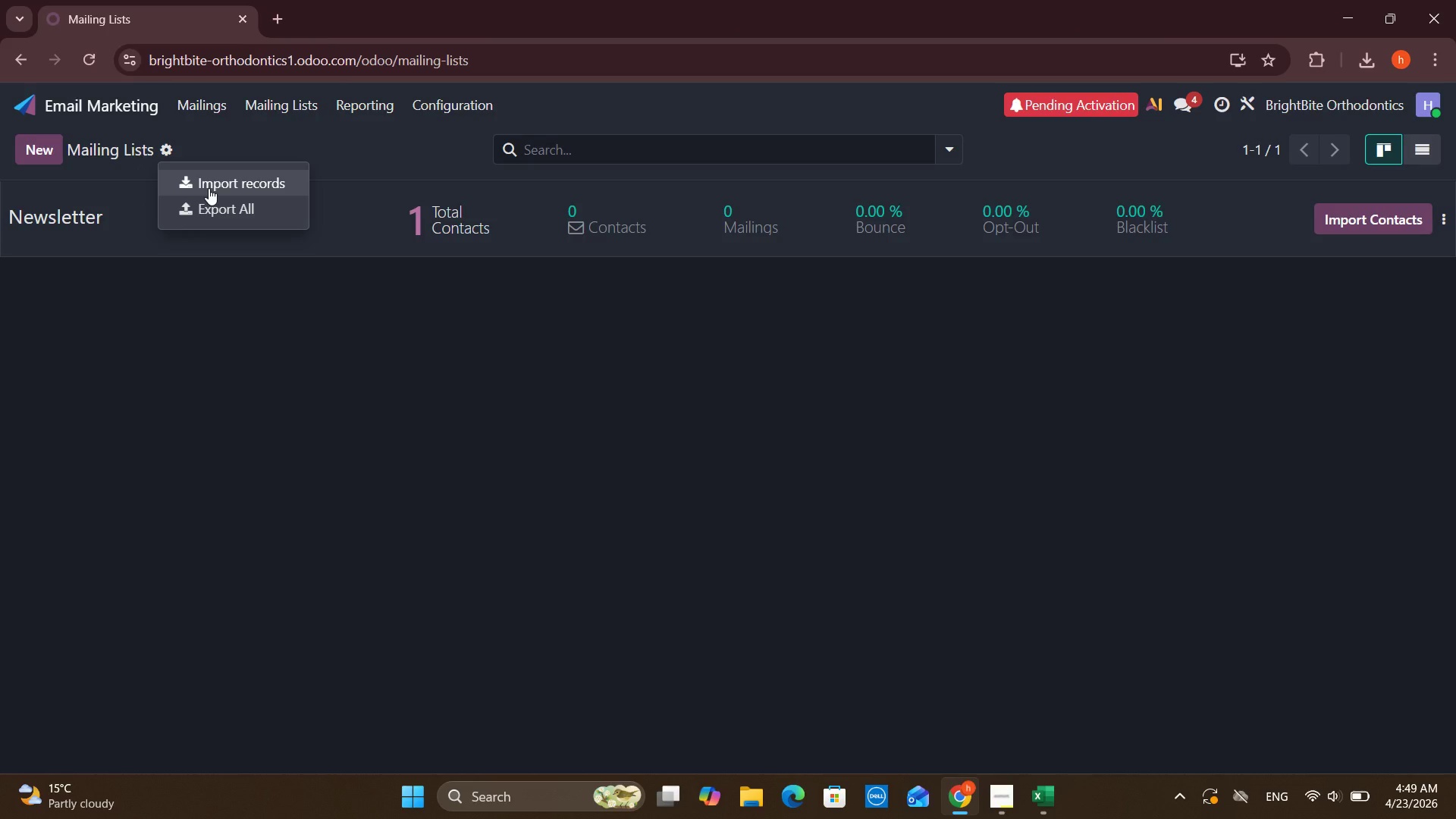 
left_click([98, 153])
 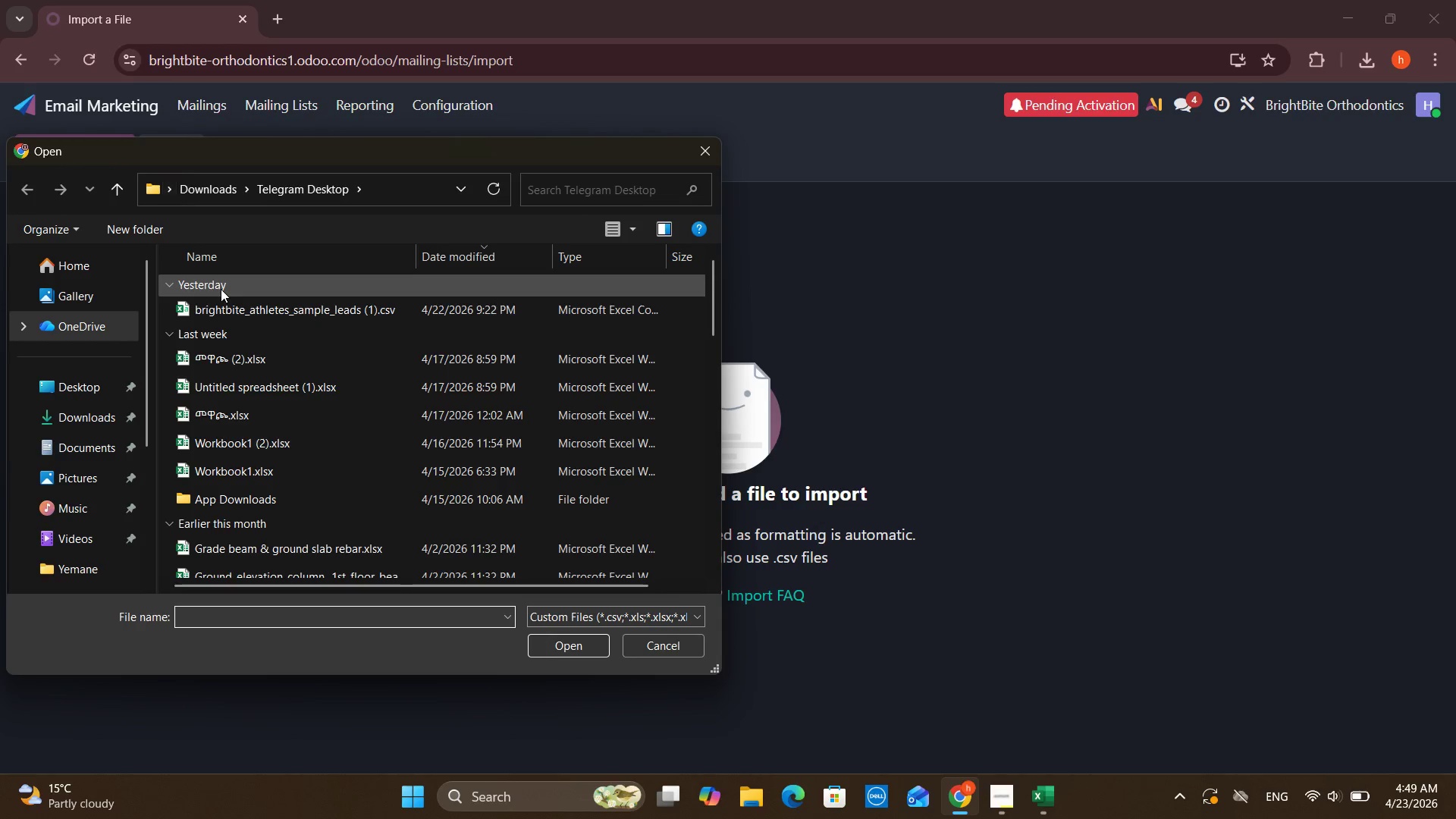 
left_click([227, 302])
 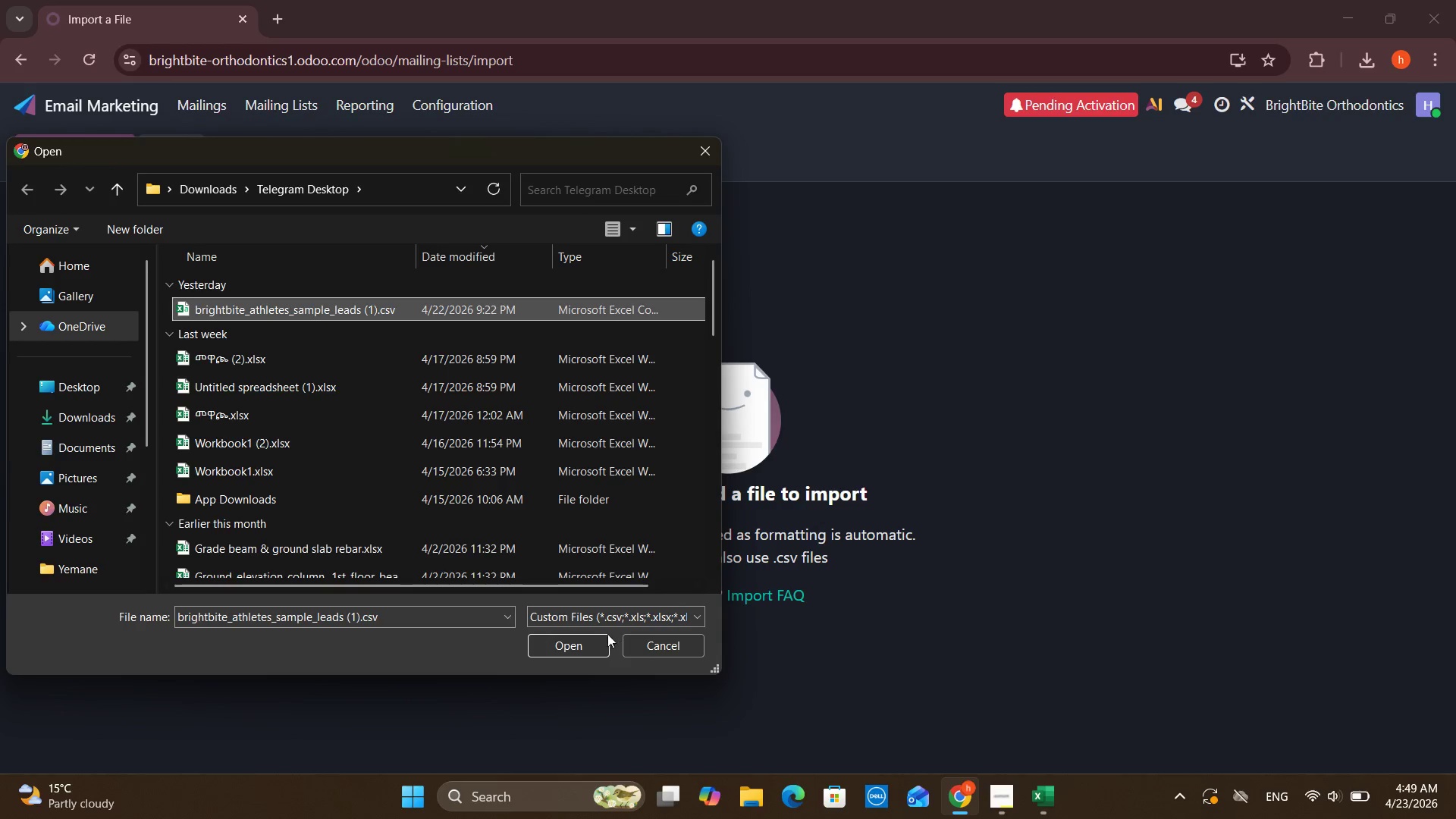 
left_click([577, 644])
 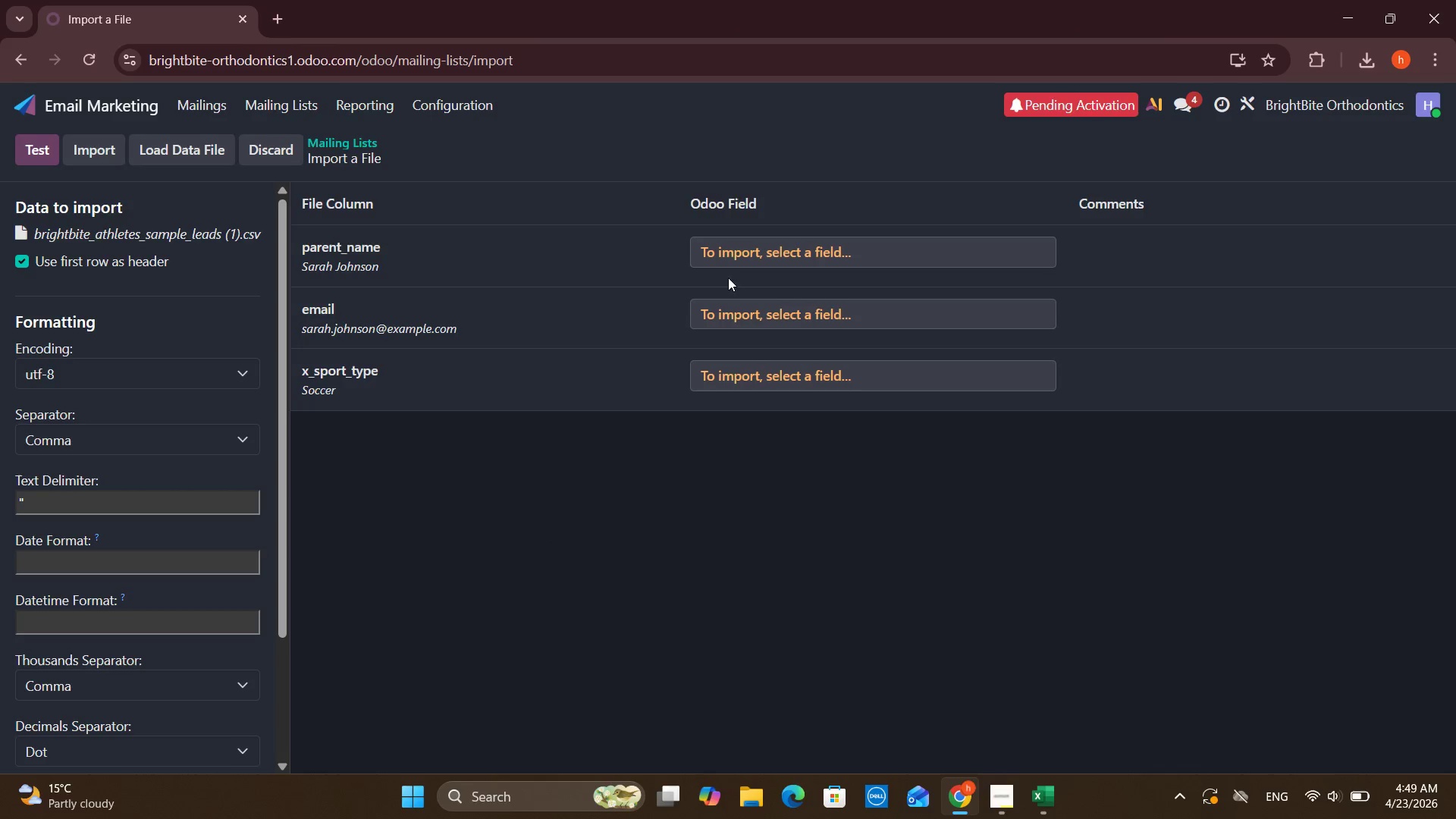 
left_click([740, 255])
 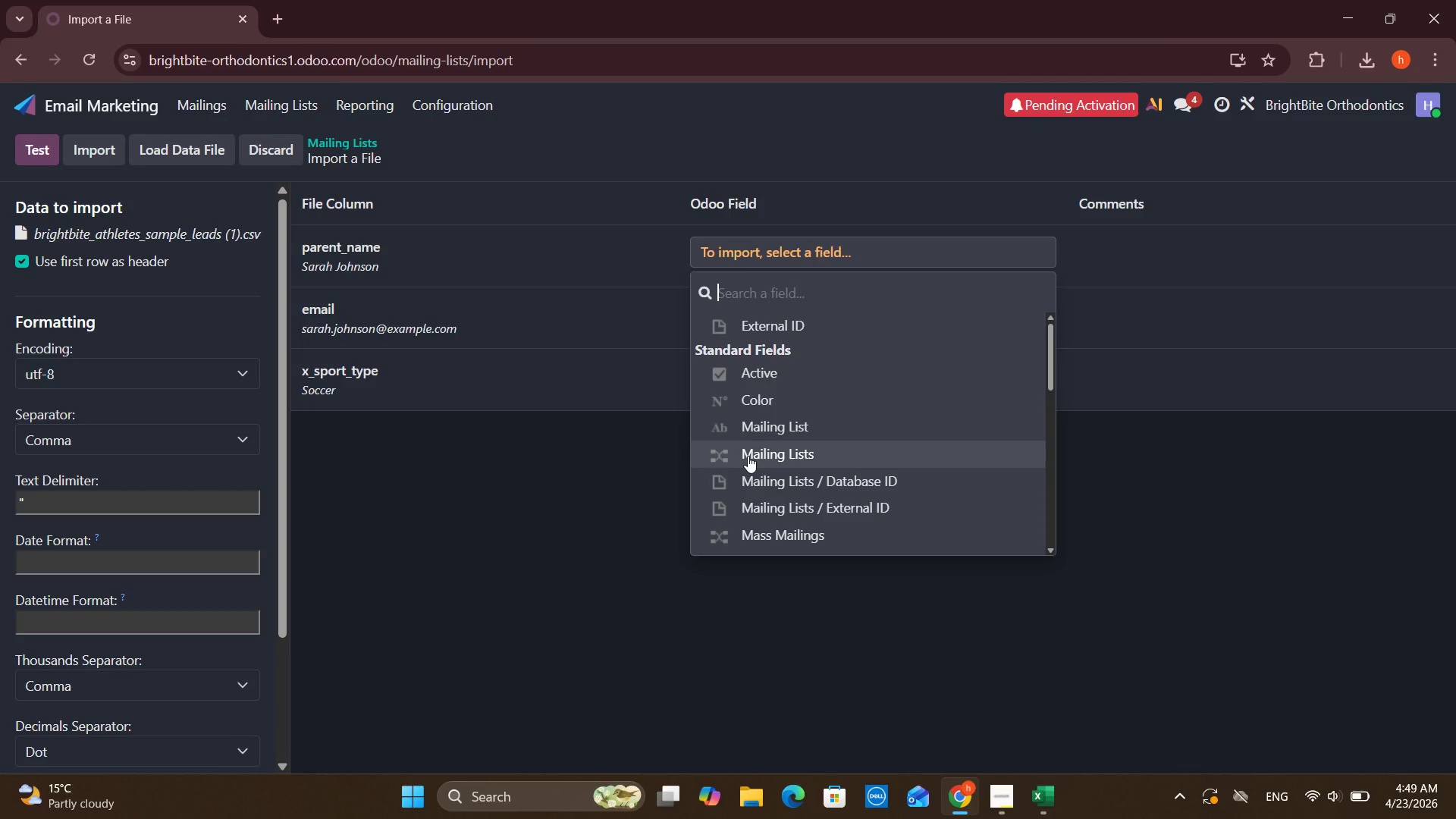 
wait(6.38)
 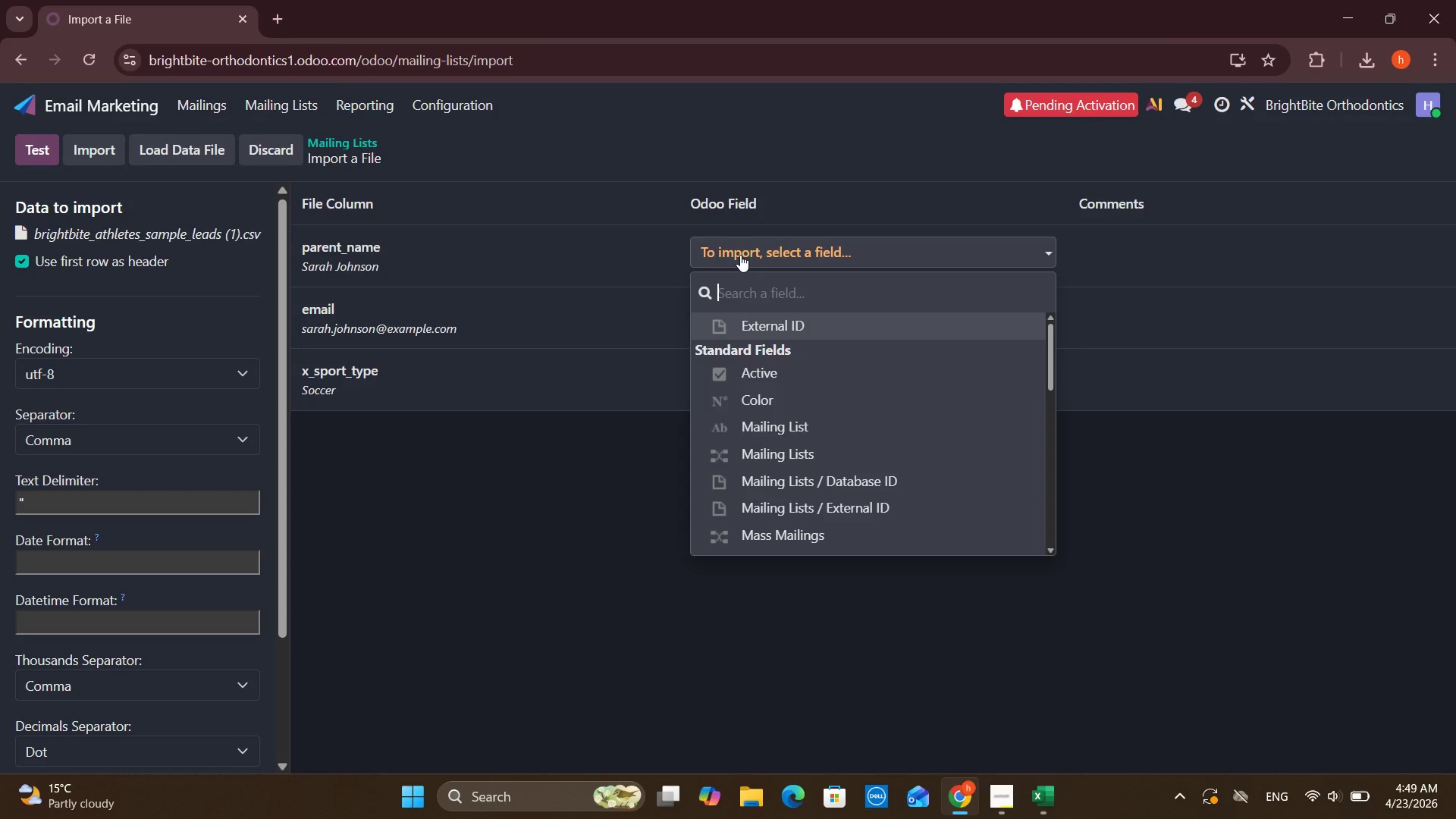 
left_click([748, 456])
 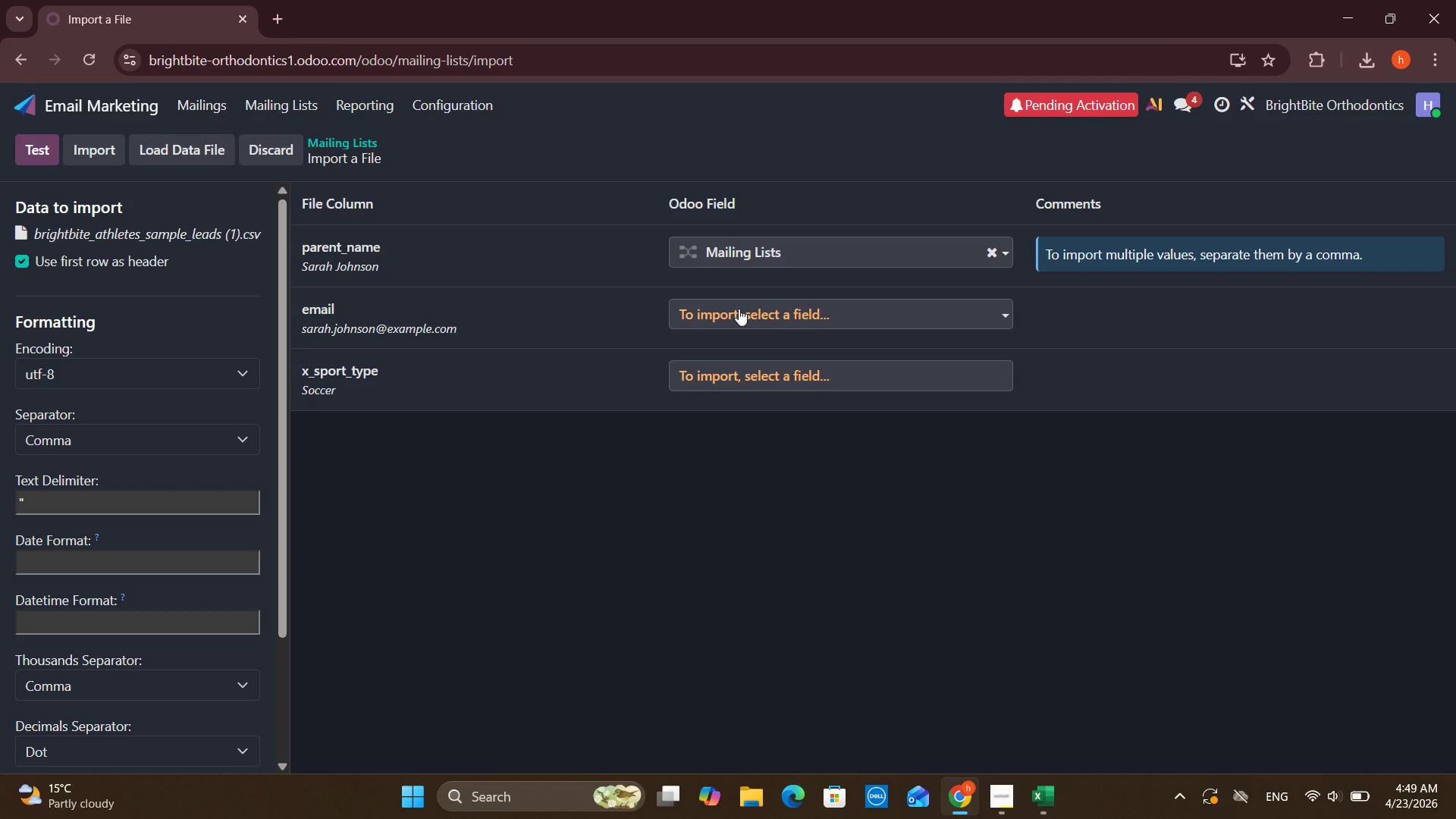 
left_click([739, 309])
 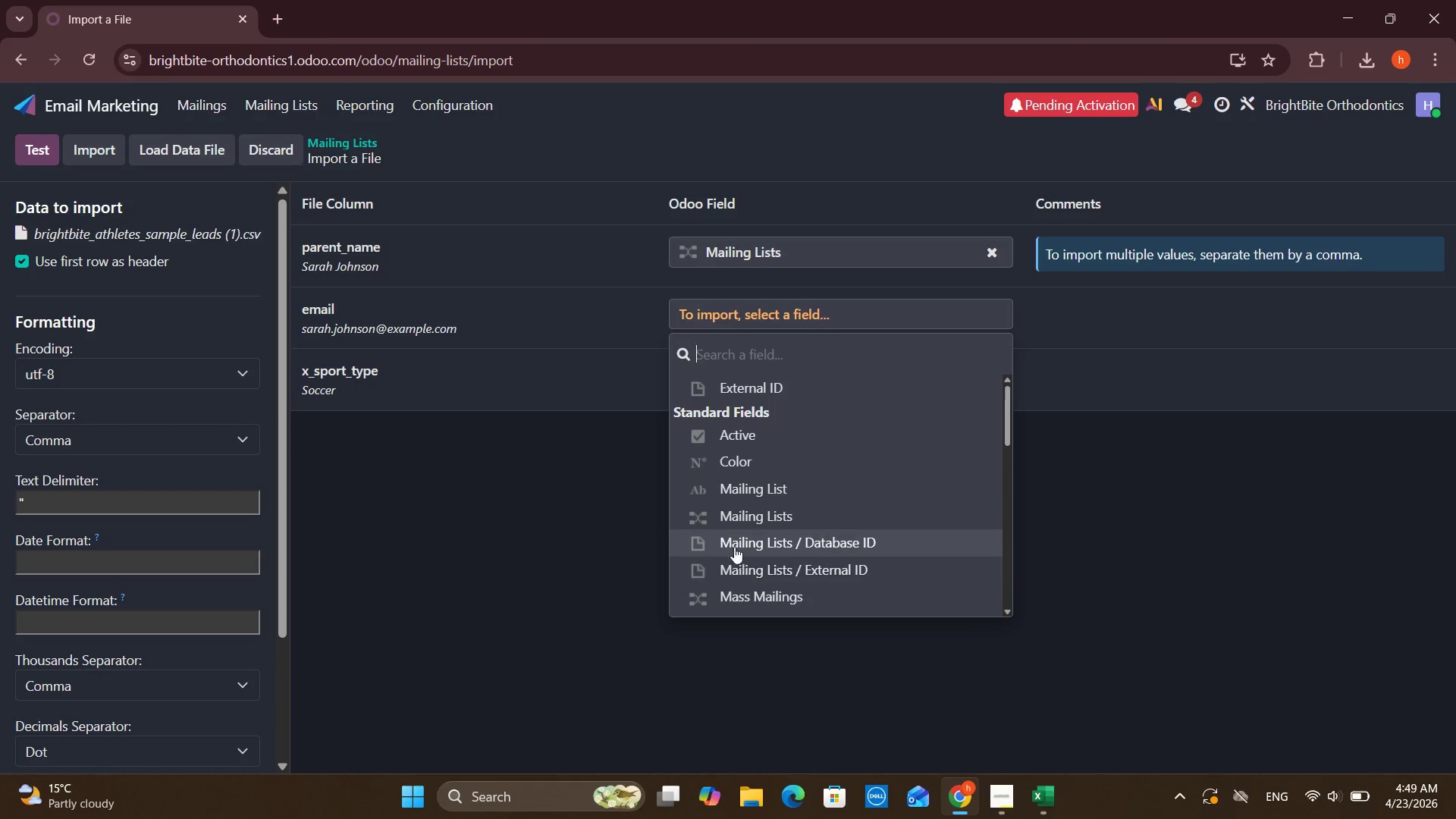 
left_click([730, 520])
 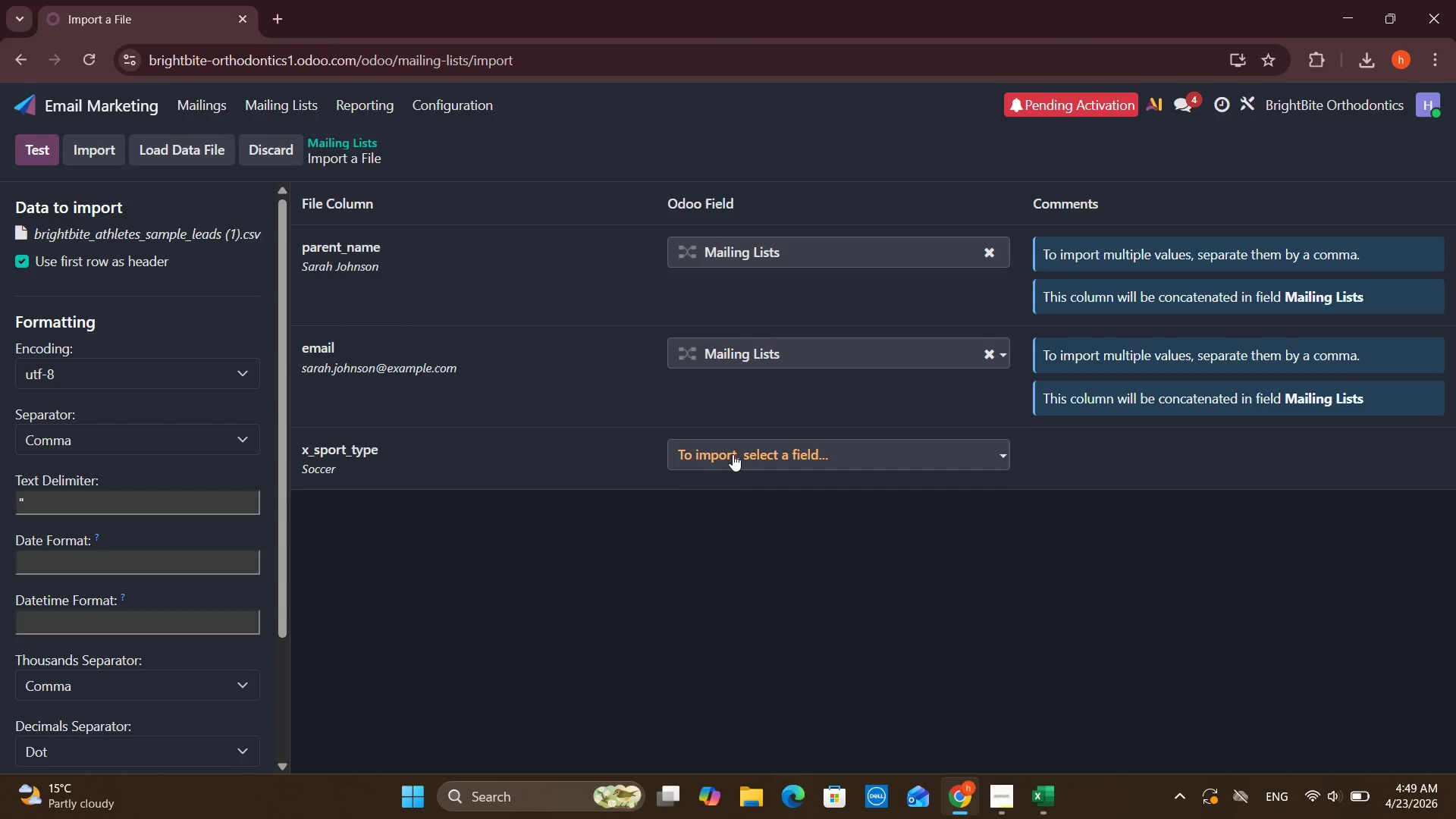 
left_click([733, 454])
 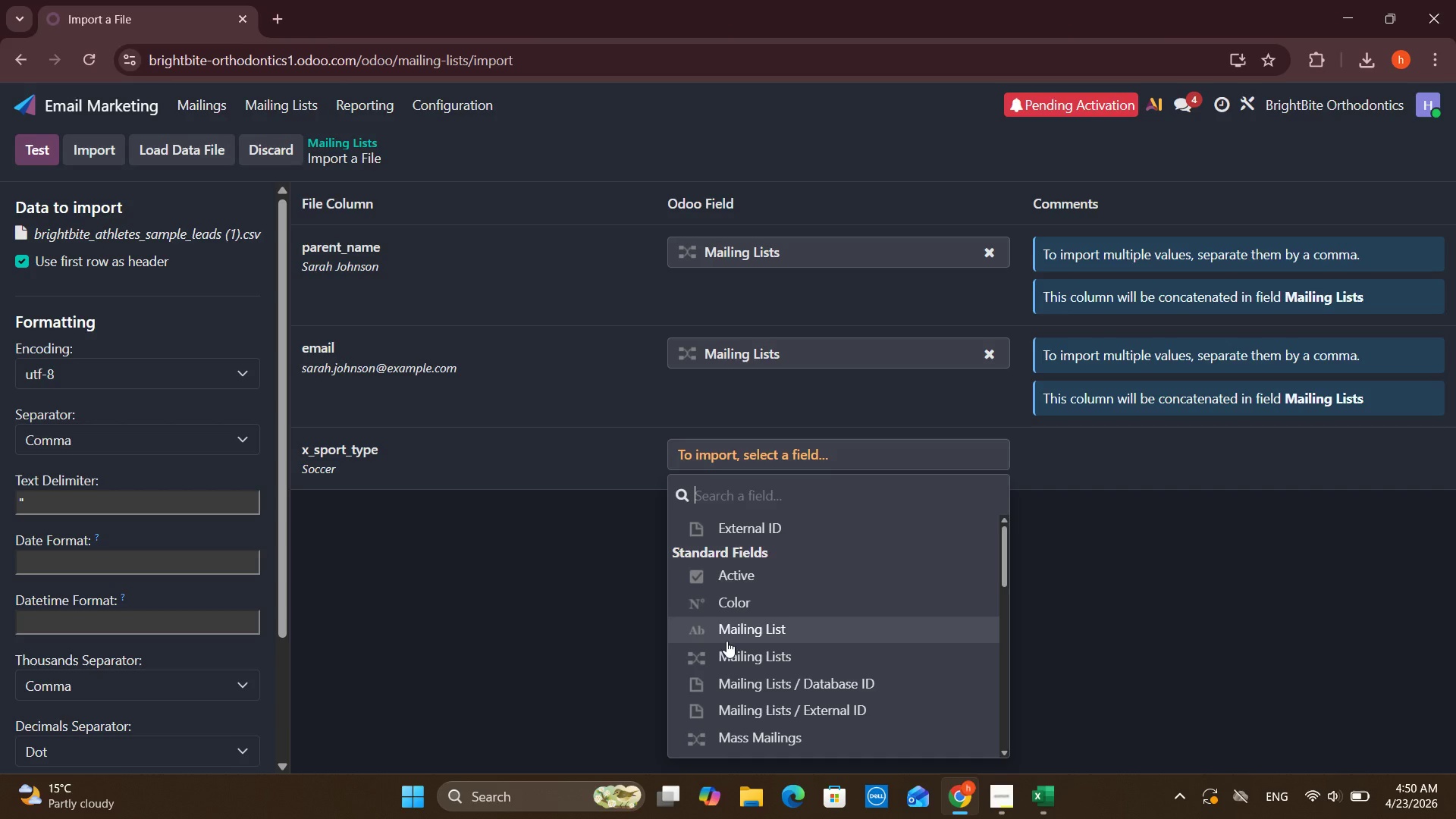 
left_click([726, 641])
 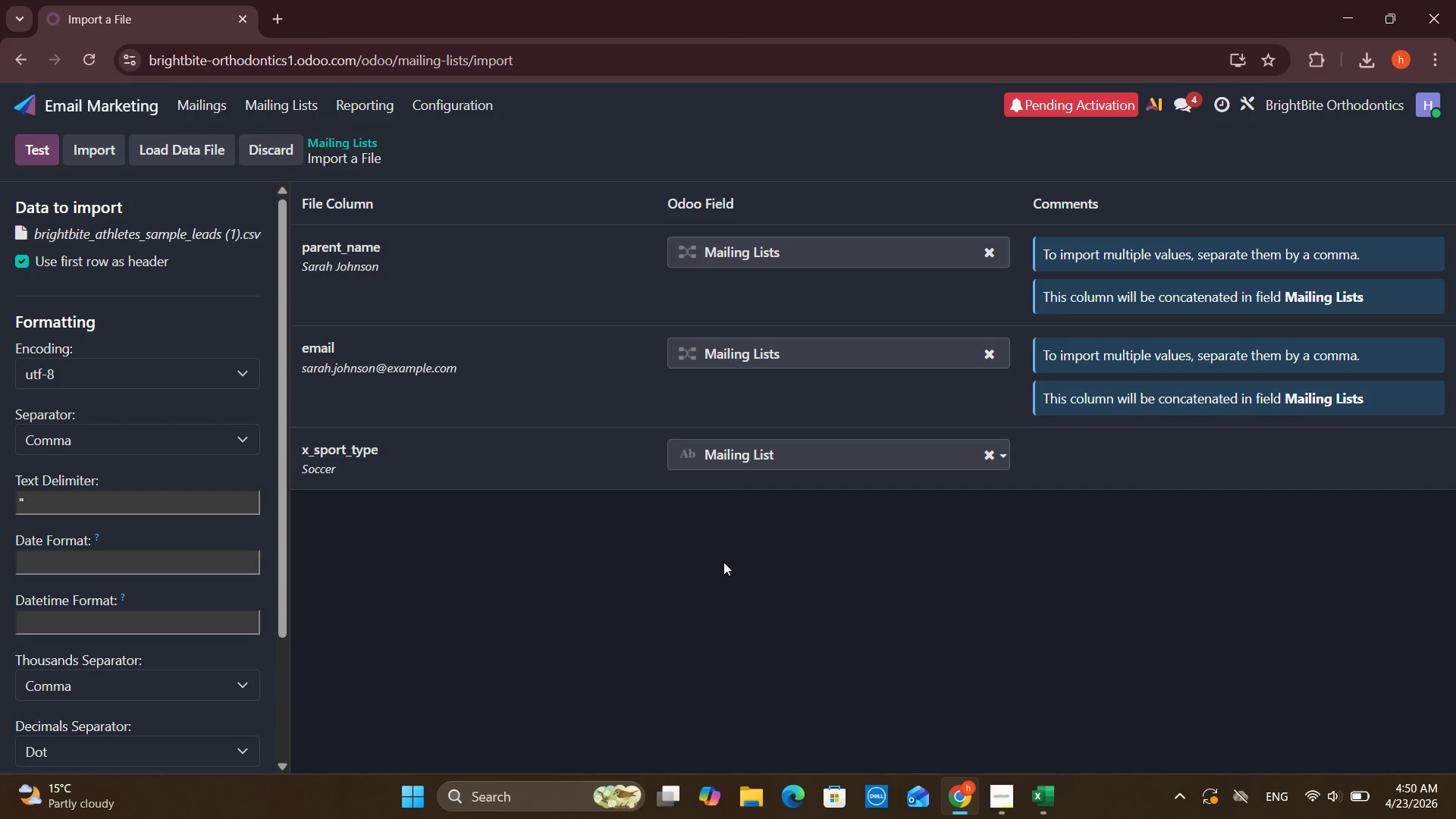 
scroll: coordinate [723, 562], scroll_direction: down, amount: 1.0
 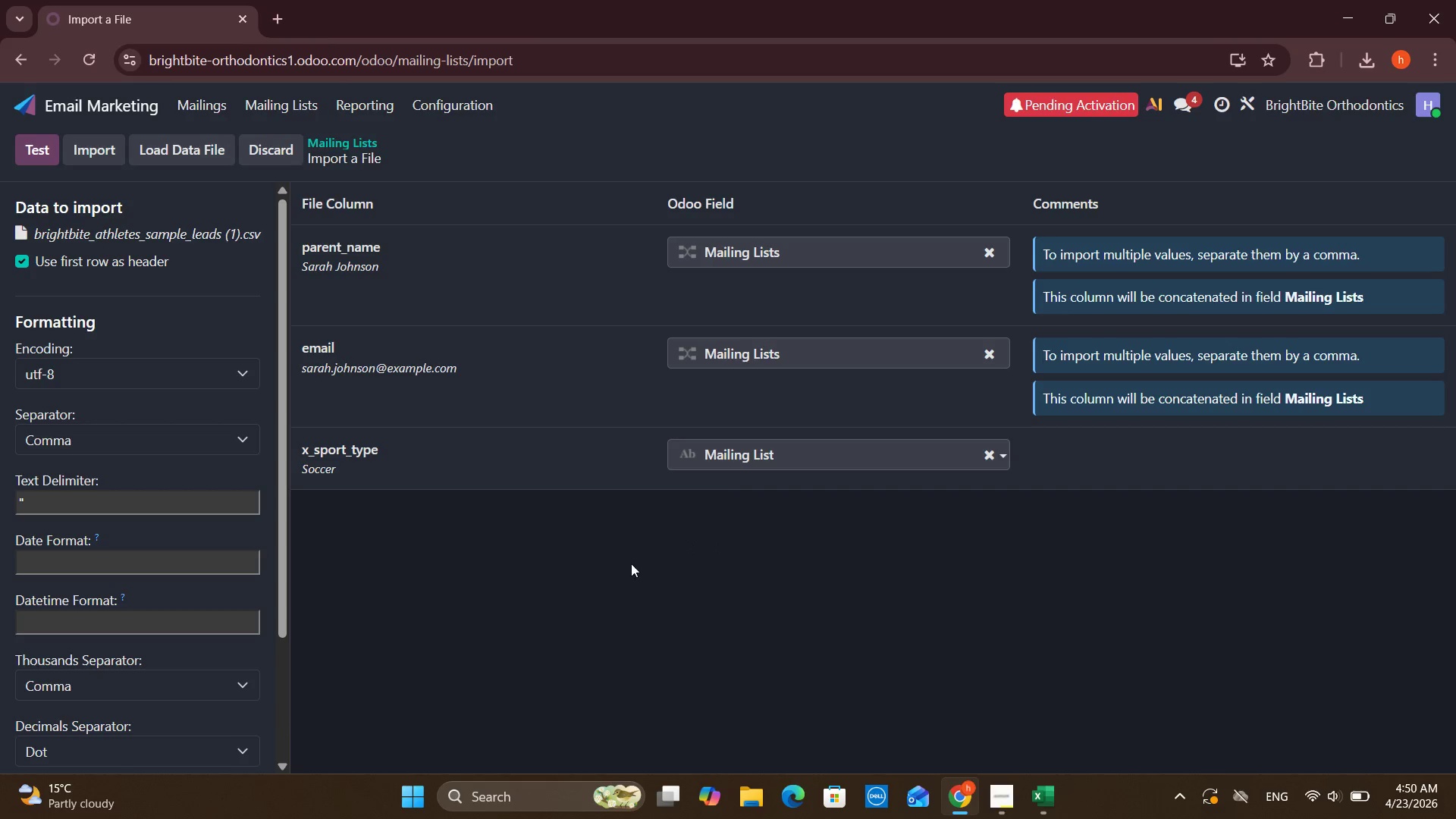 
left_click([111, 499])
 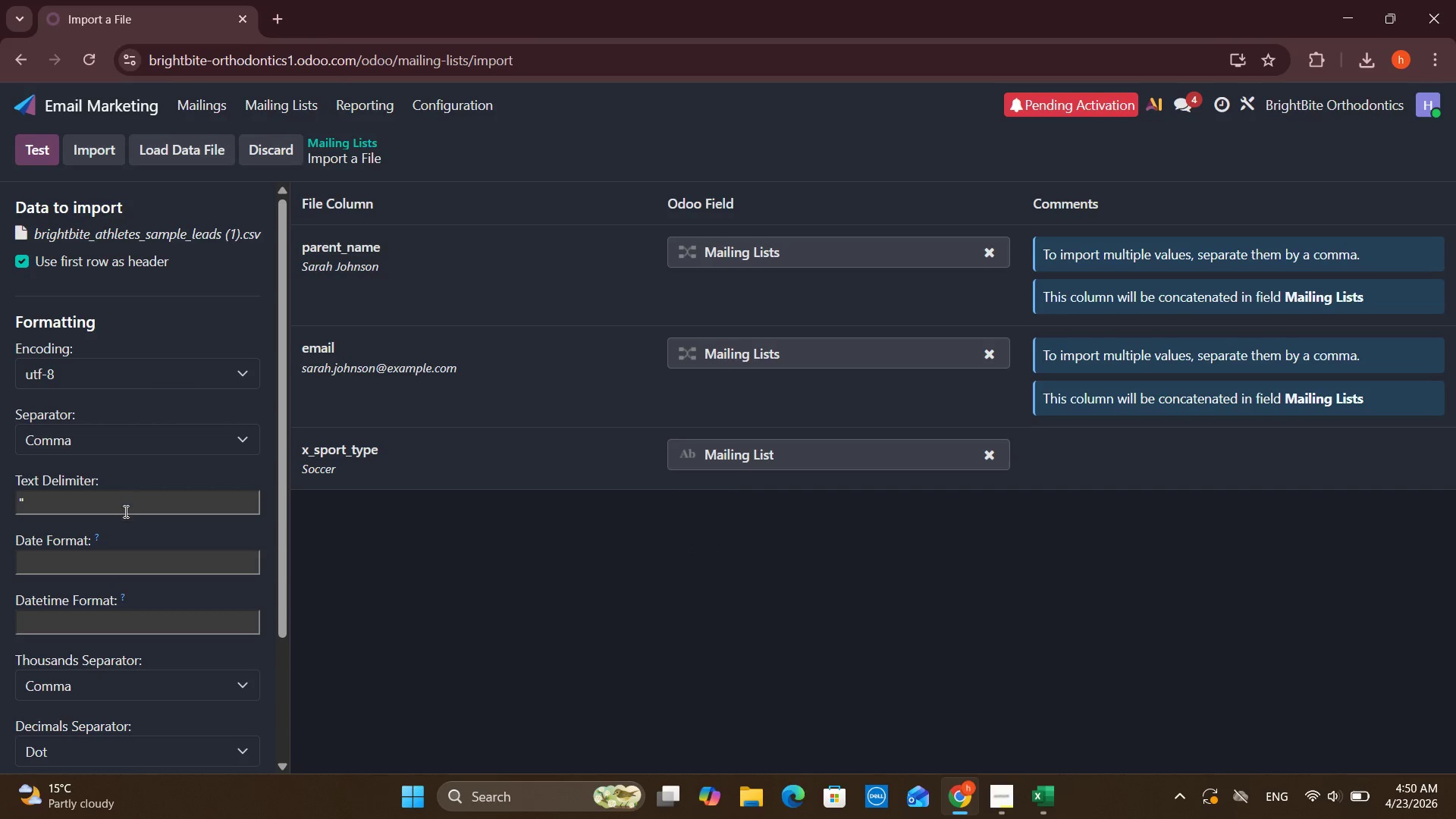 
scroll: coordinate [124, 516], scroll_direction: down, amount: 2.0
 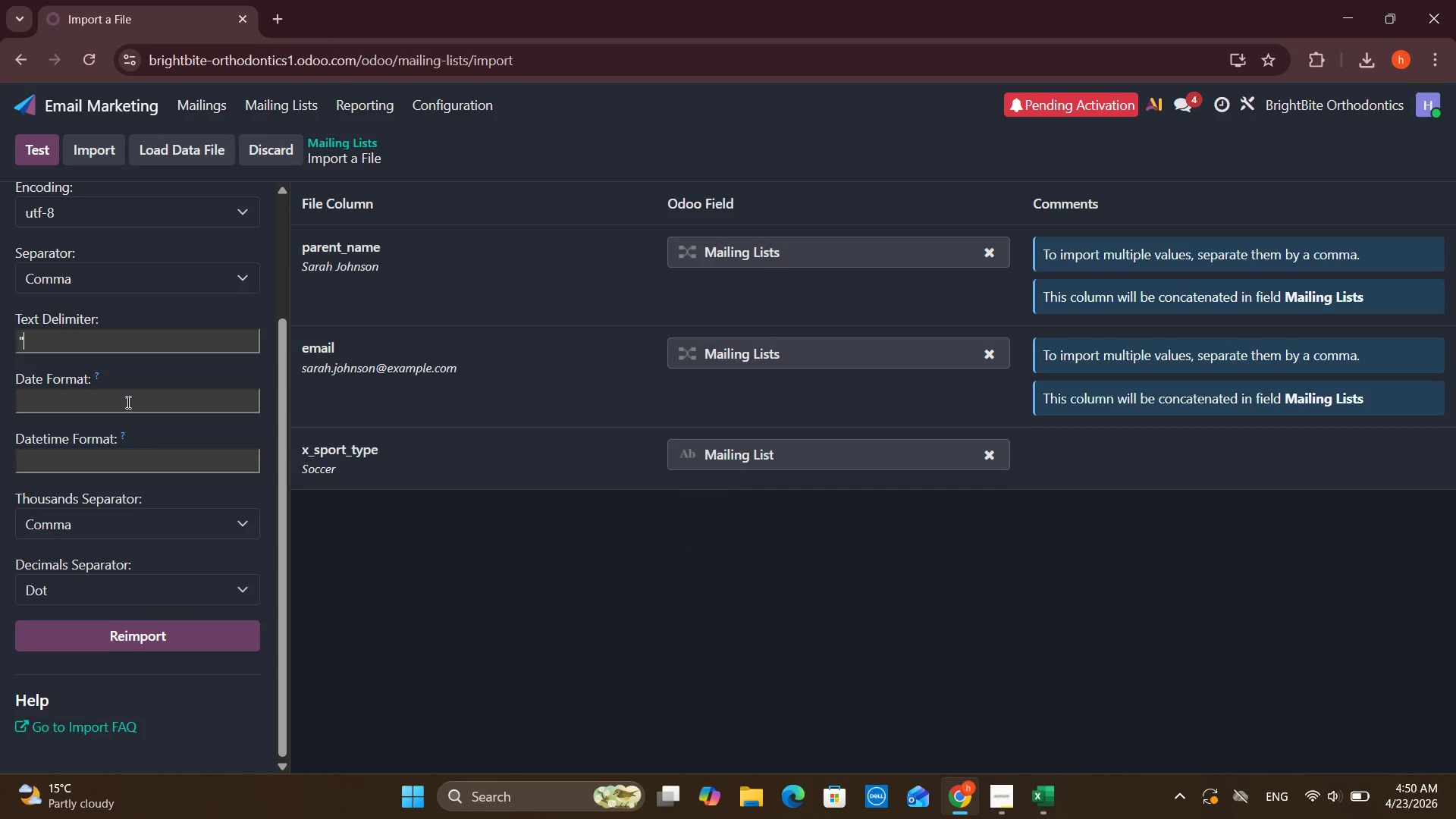 
left_click([127, 403])
 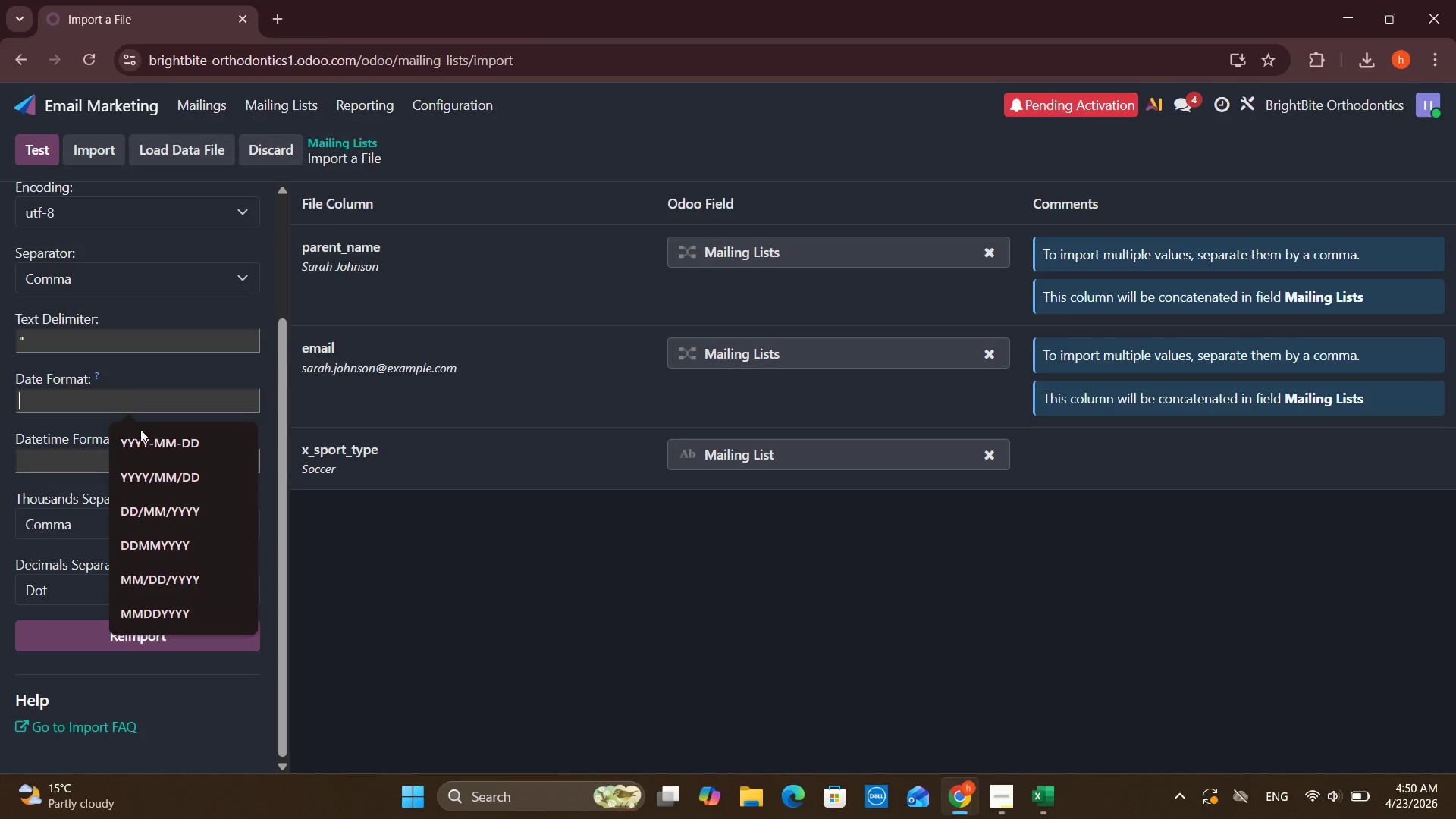 
left_click([149, 459])
 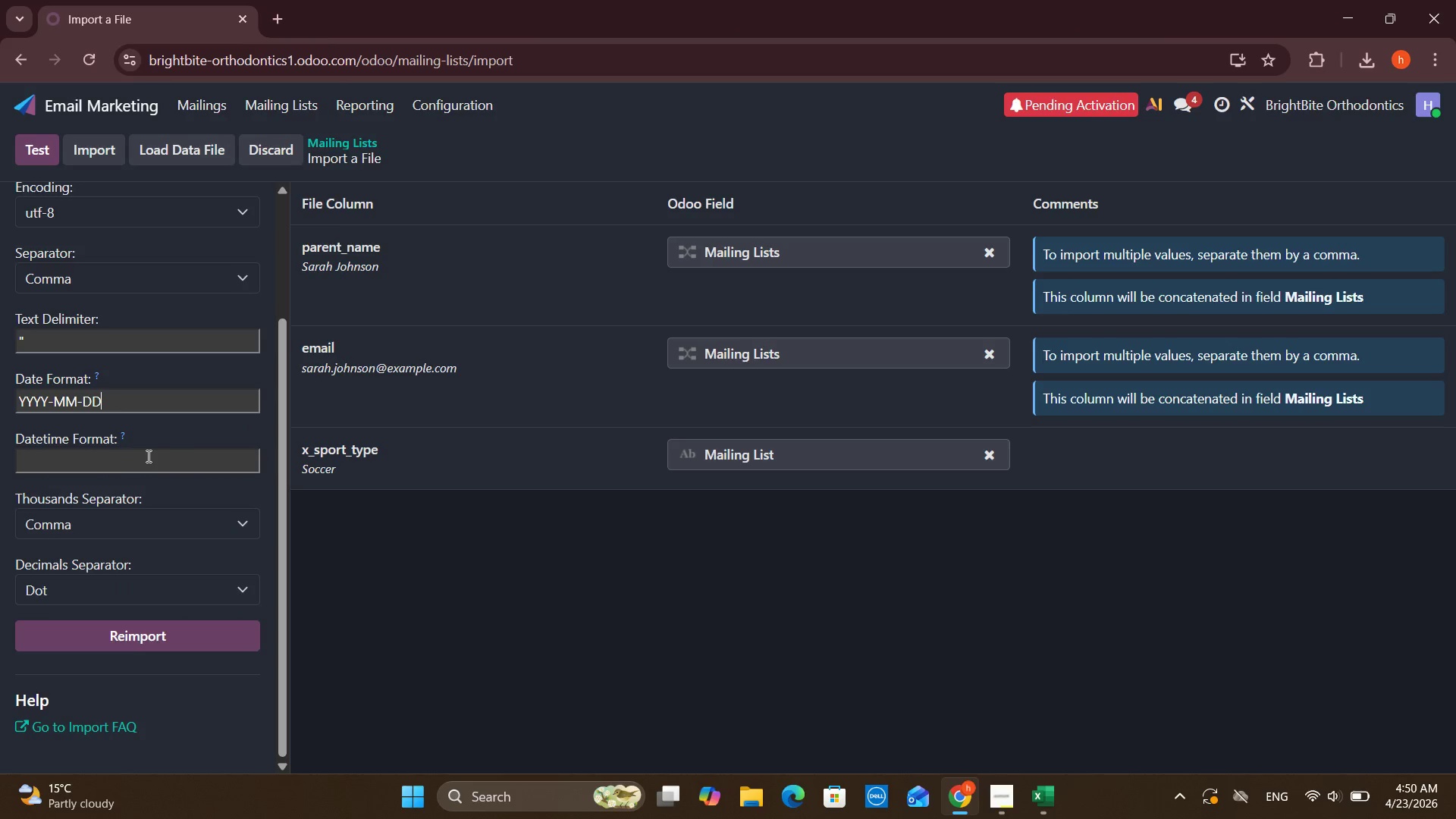 
left_click([147, 456])
 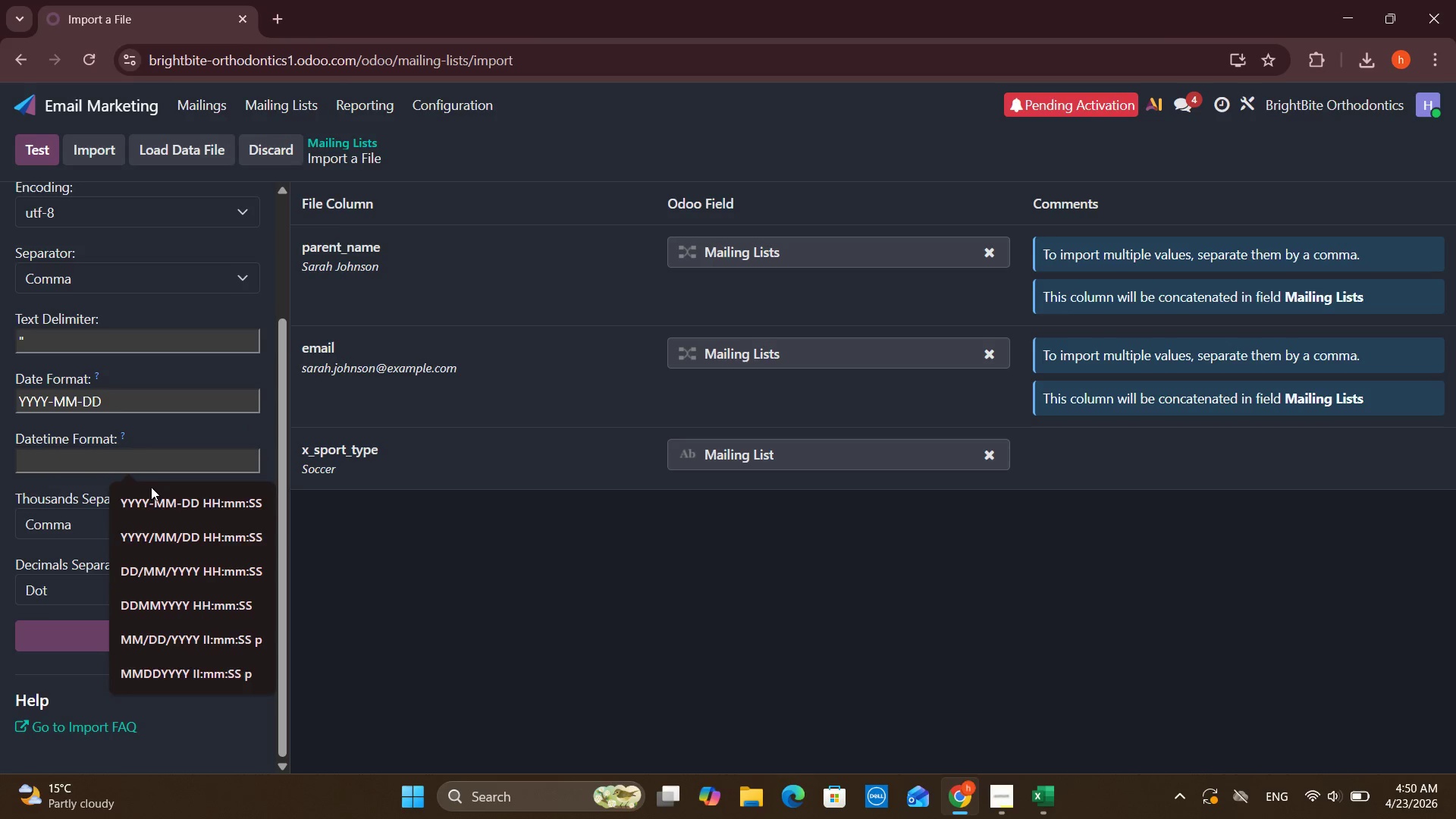 
left_click([155, 506])
 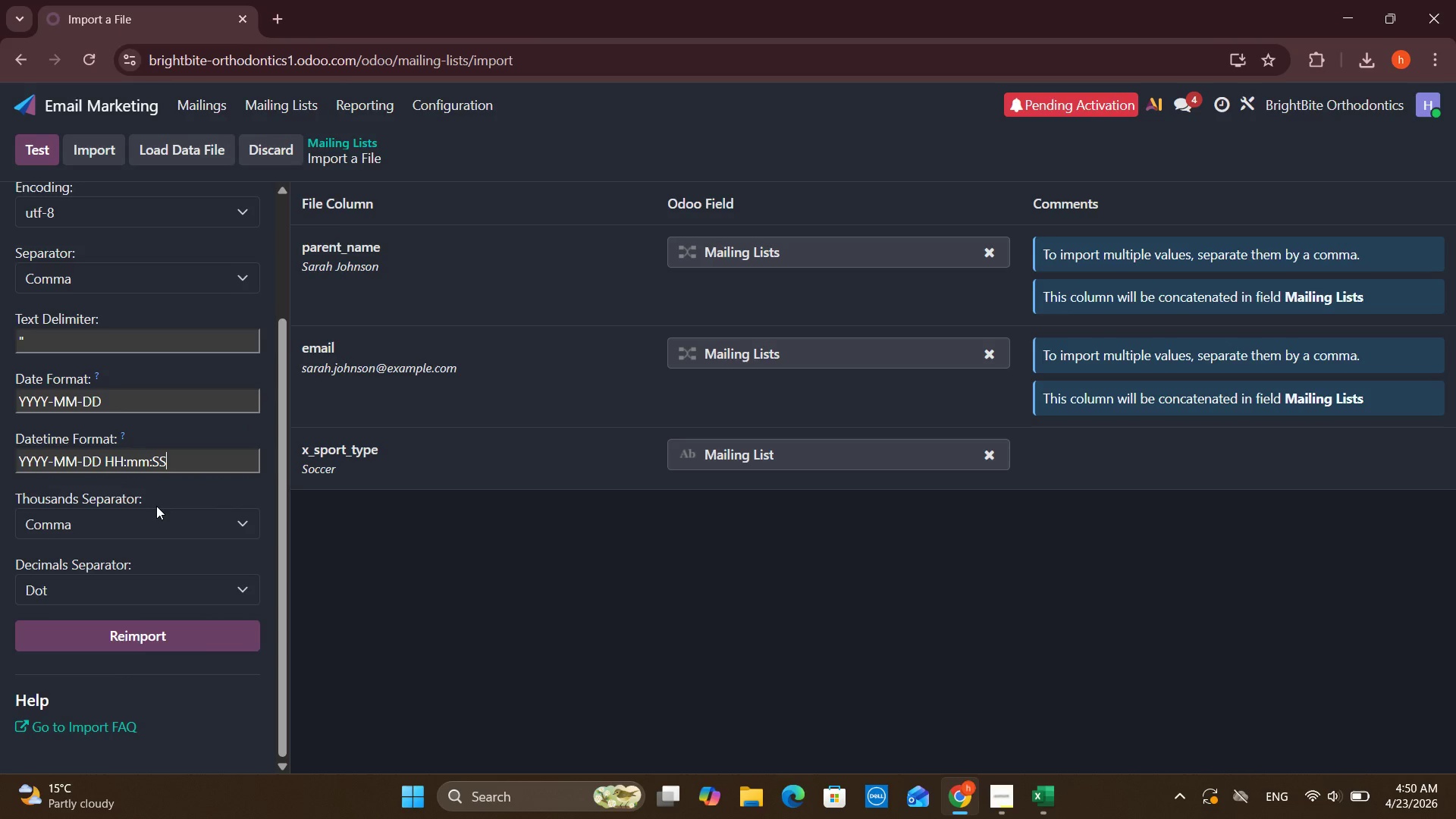 
scroll: coordinate [156, 507], scroll_direction: down, amount: 2.0
 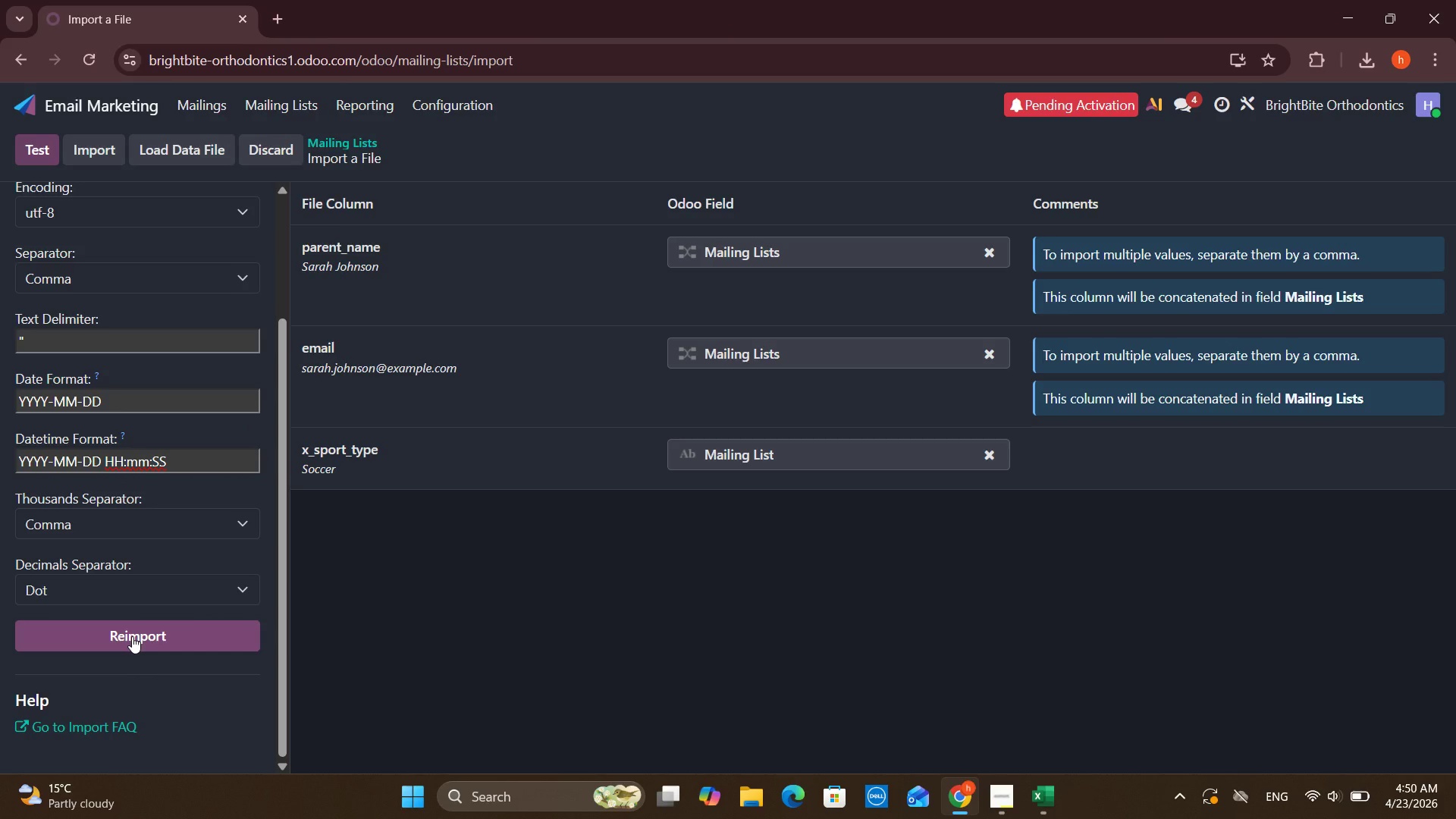 
left_click([132, 636])
 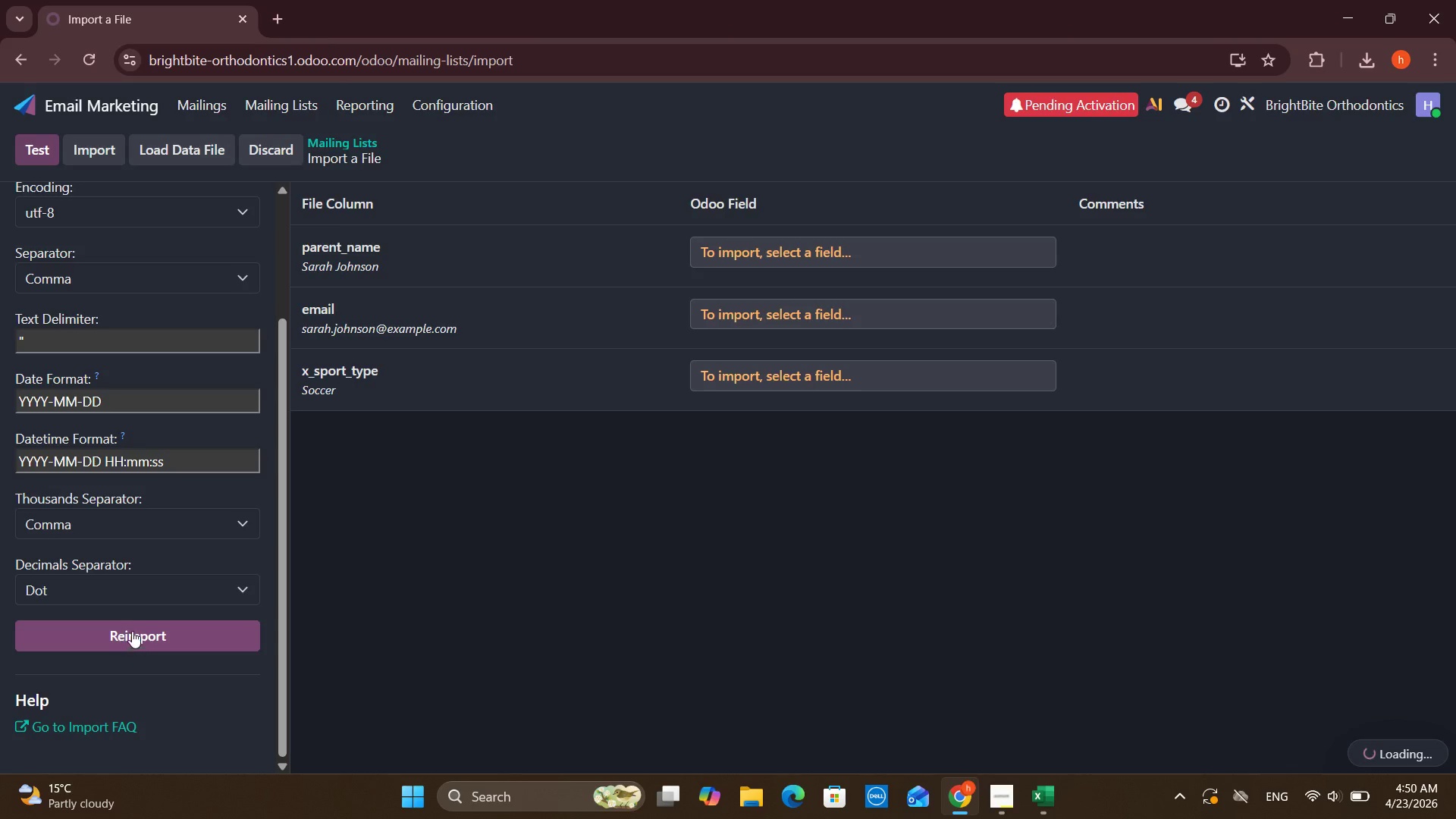 
scroll: coordinate [192, 232], scroll_direction: up, amount: 3.0
 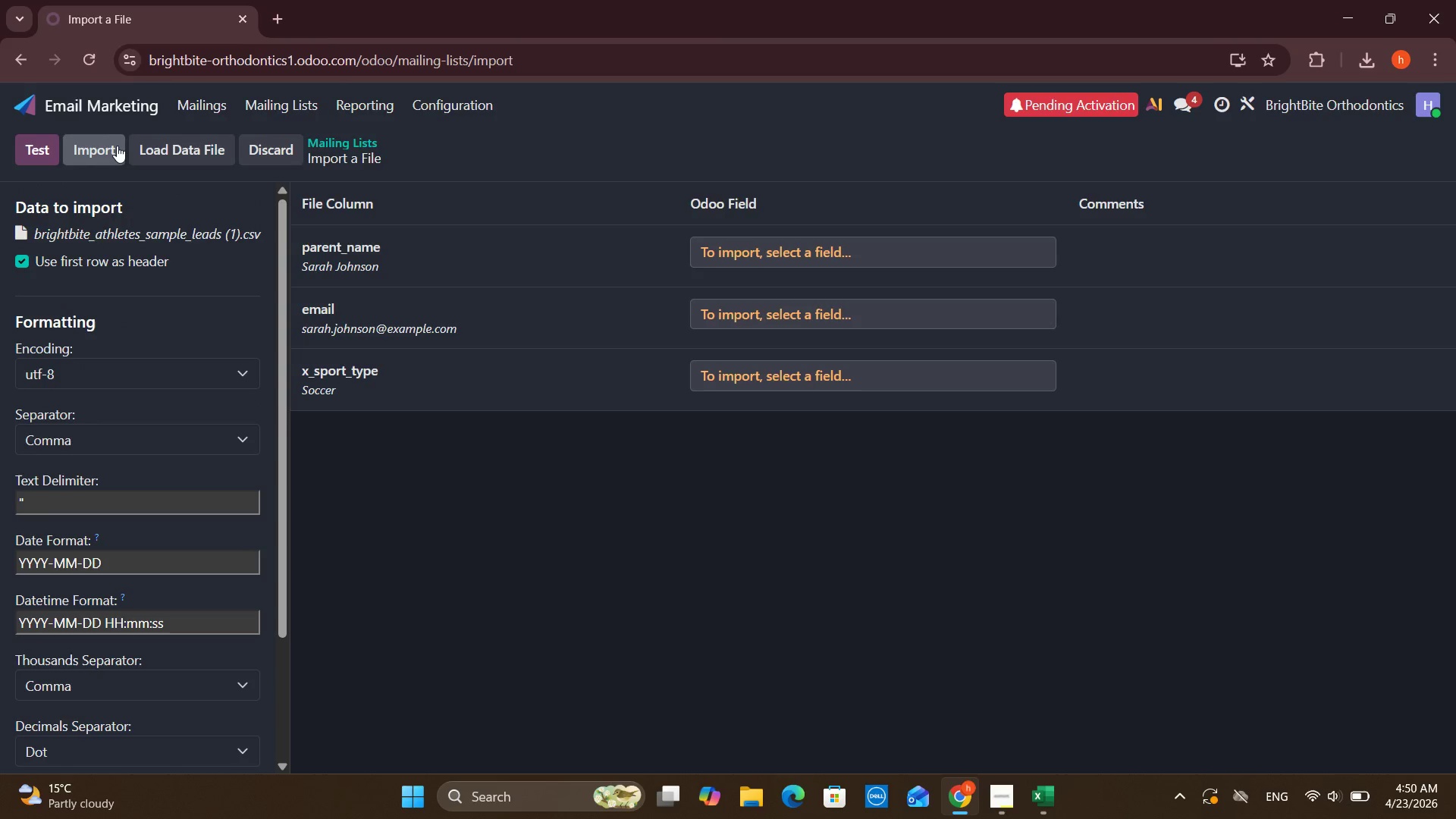 
left_click([117, 146])
 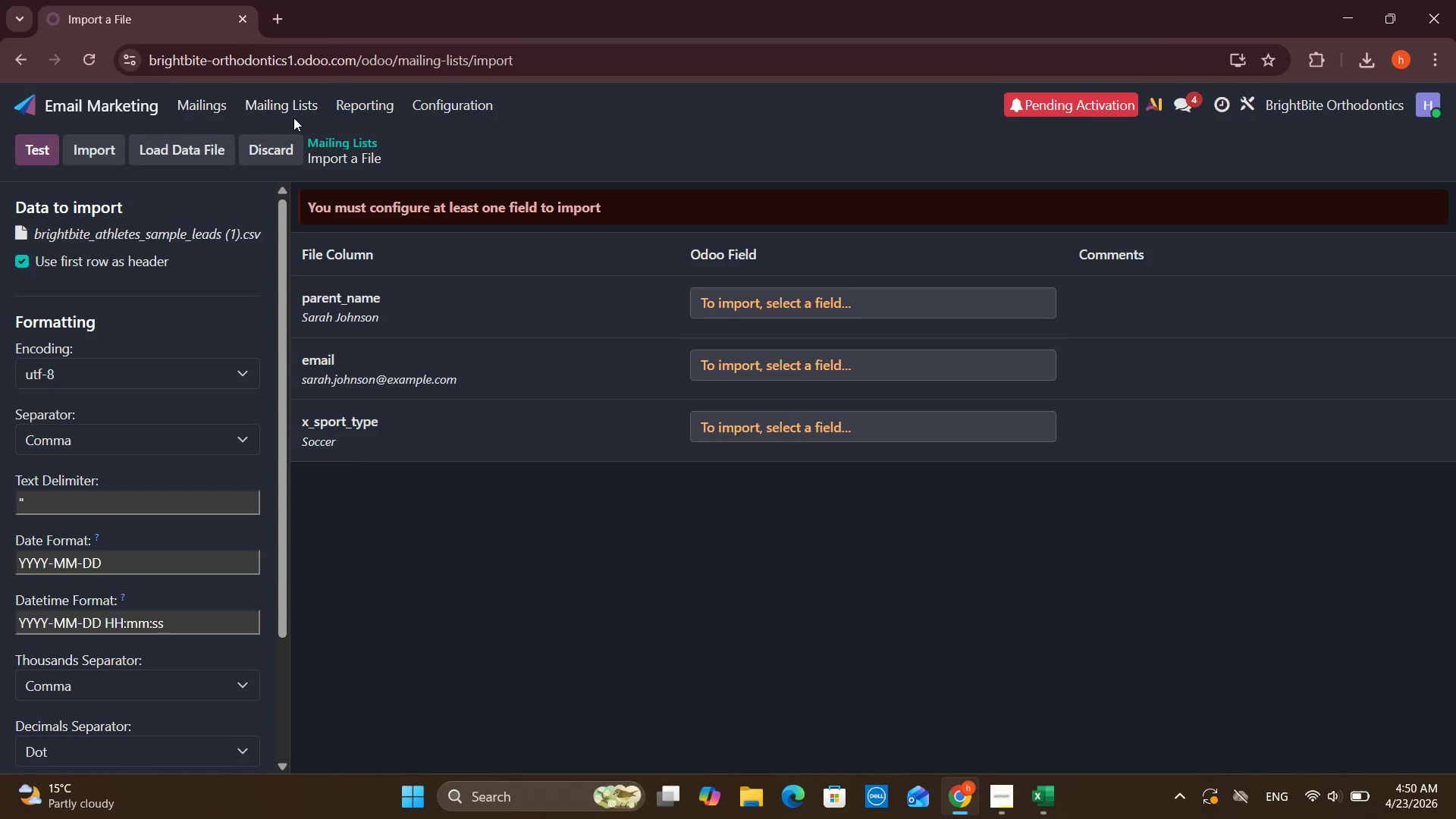 
left_click([293, 108])
 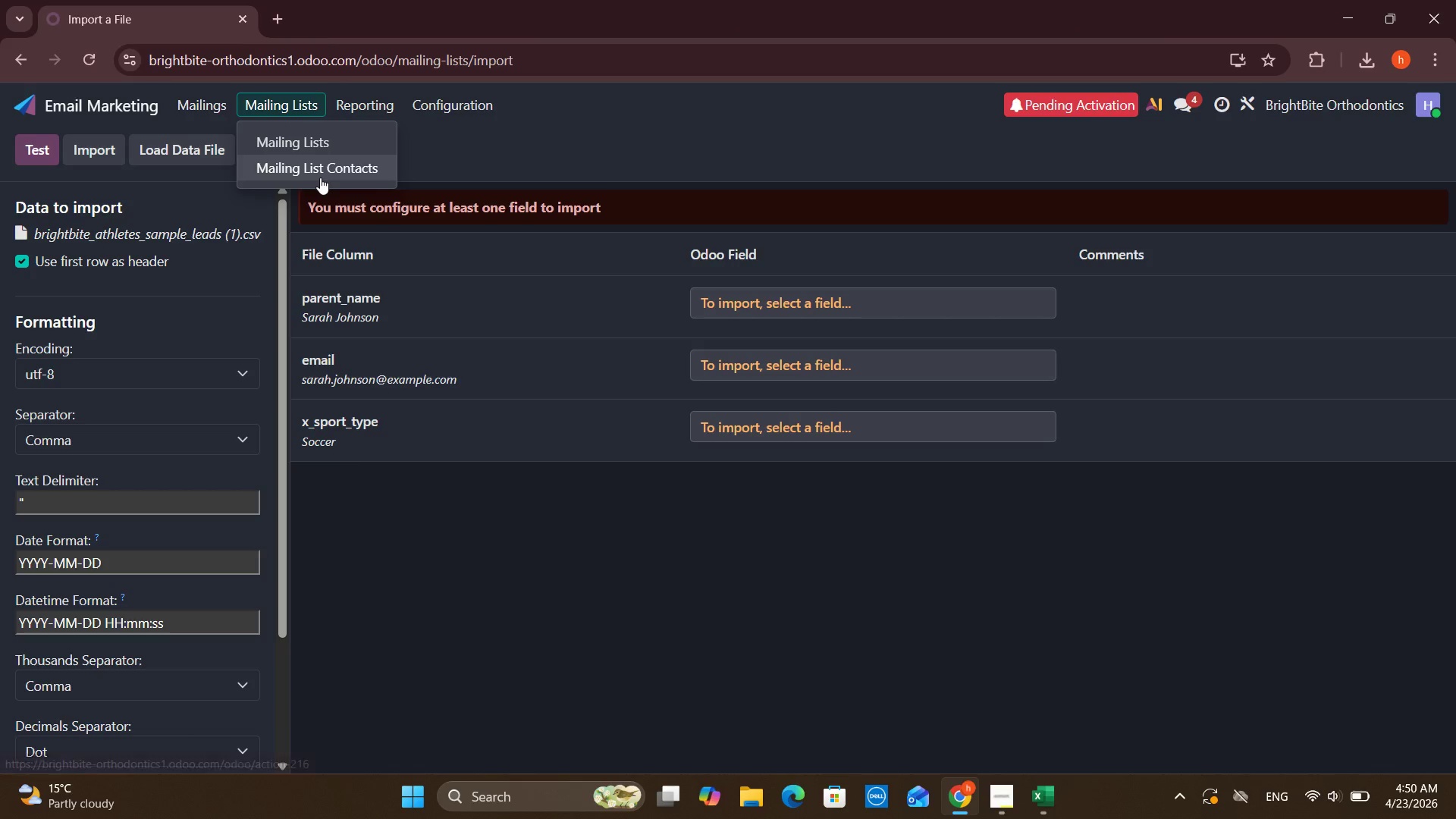 
left_click([320, 178])
 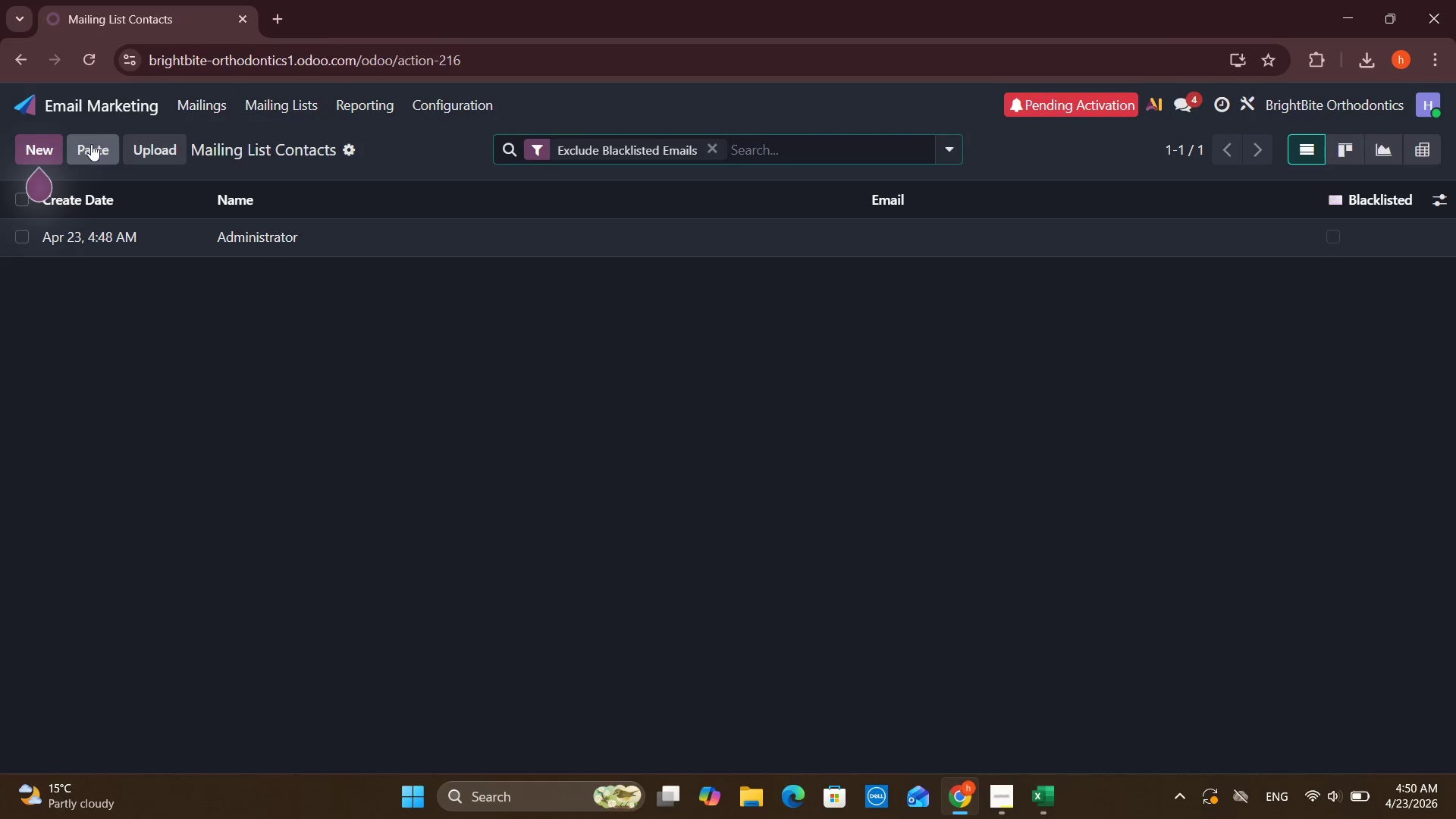 
wait(6.88)
 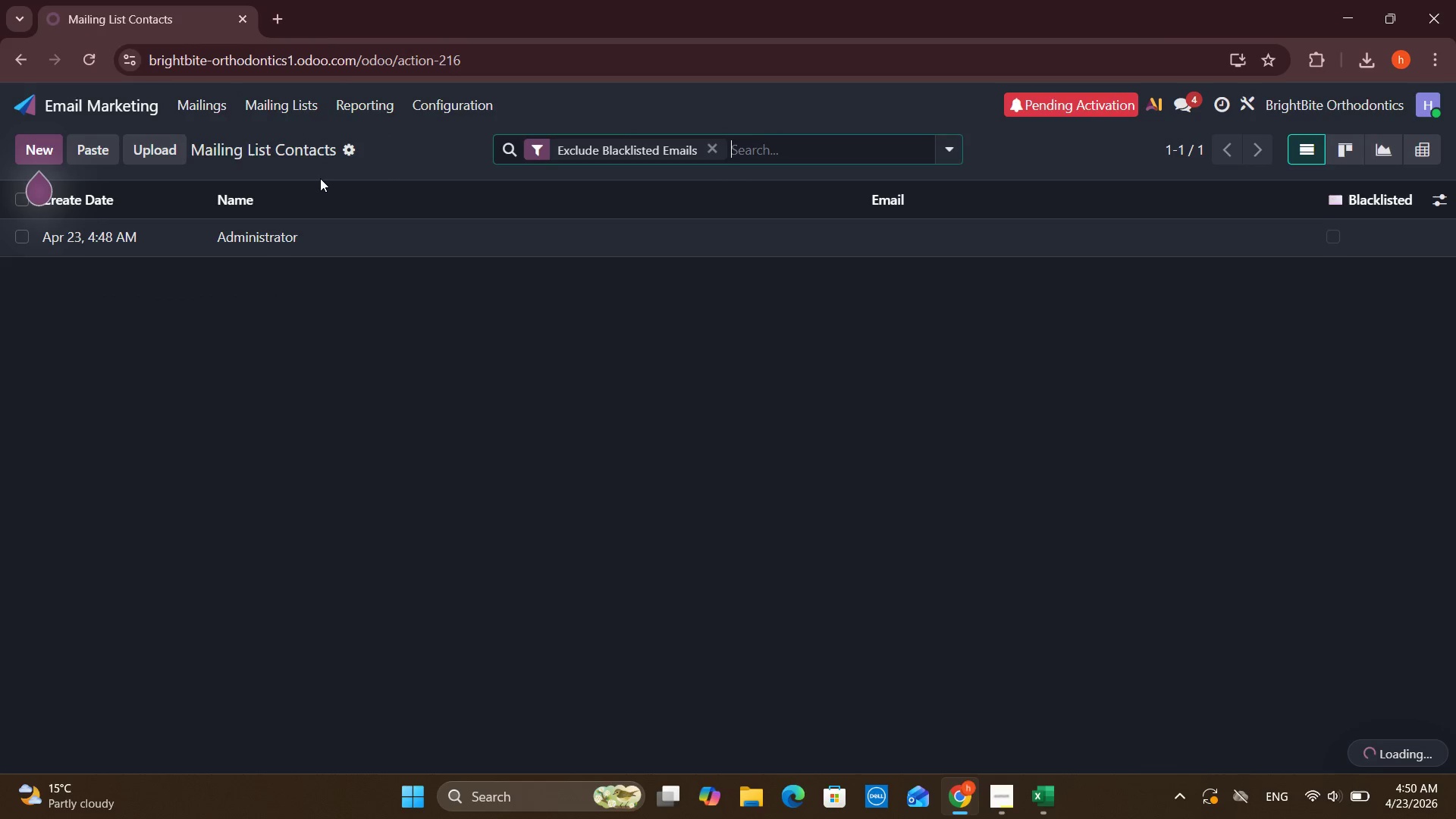 
left_click([268, 107])
 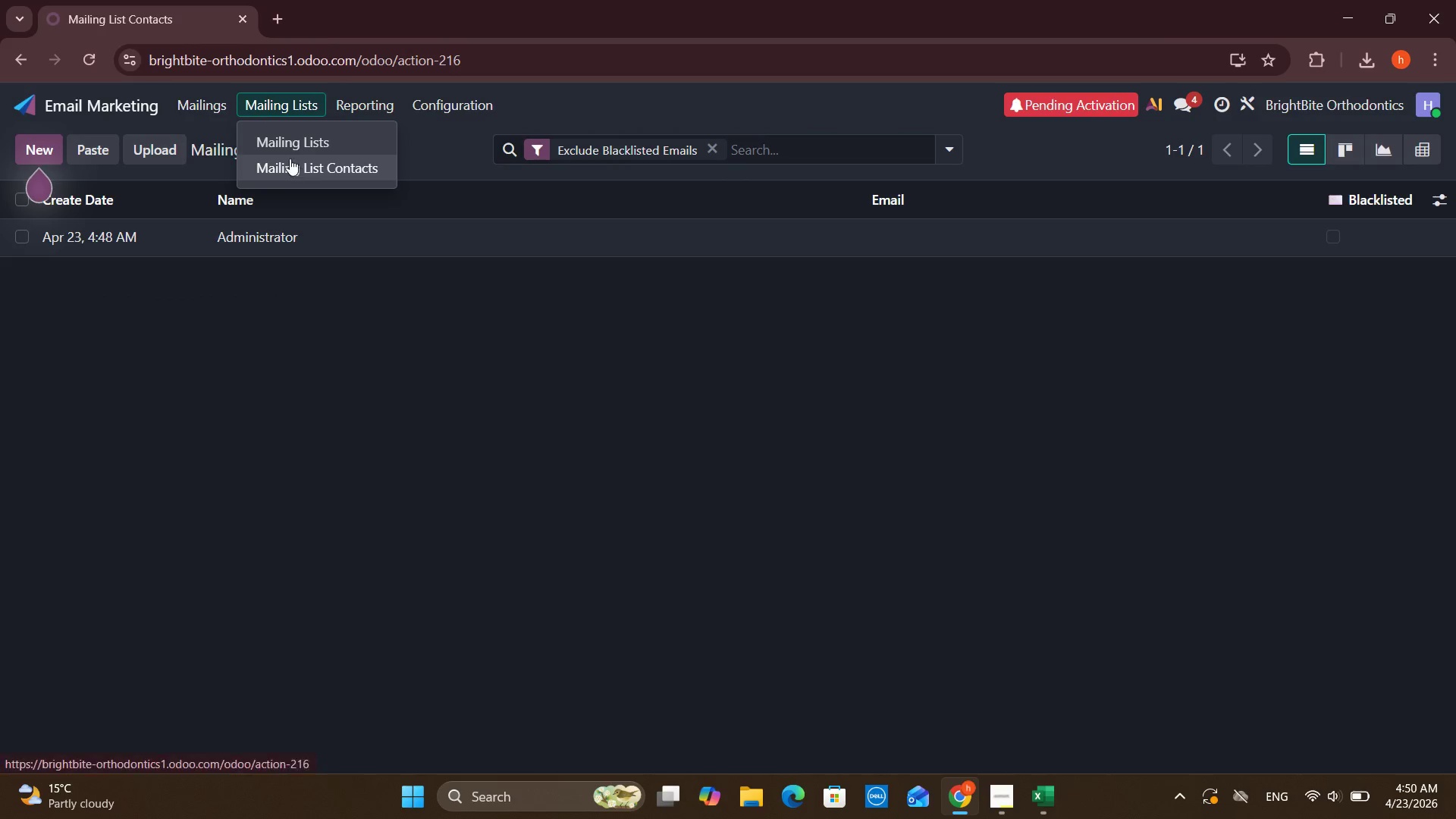 
left_click([285, 143])
 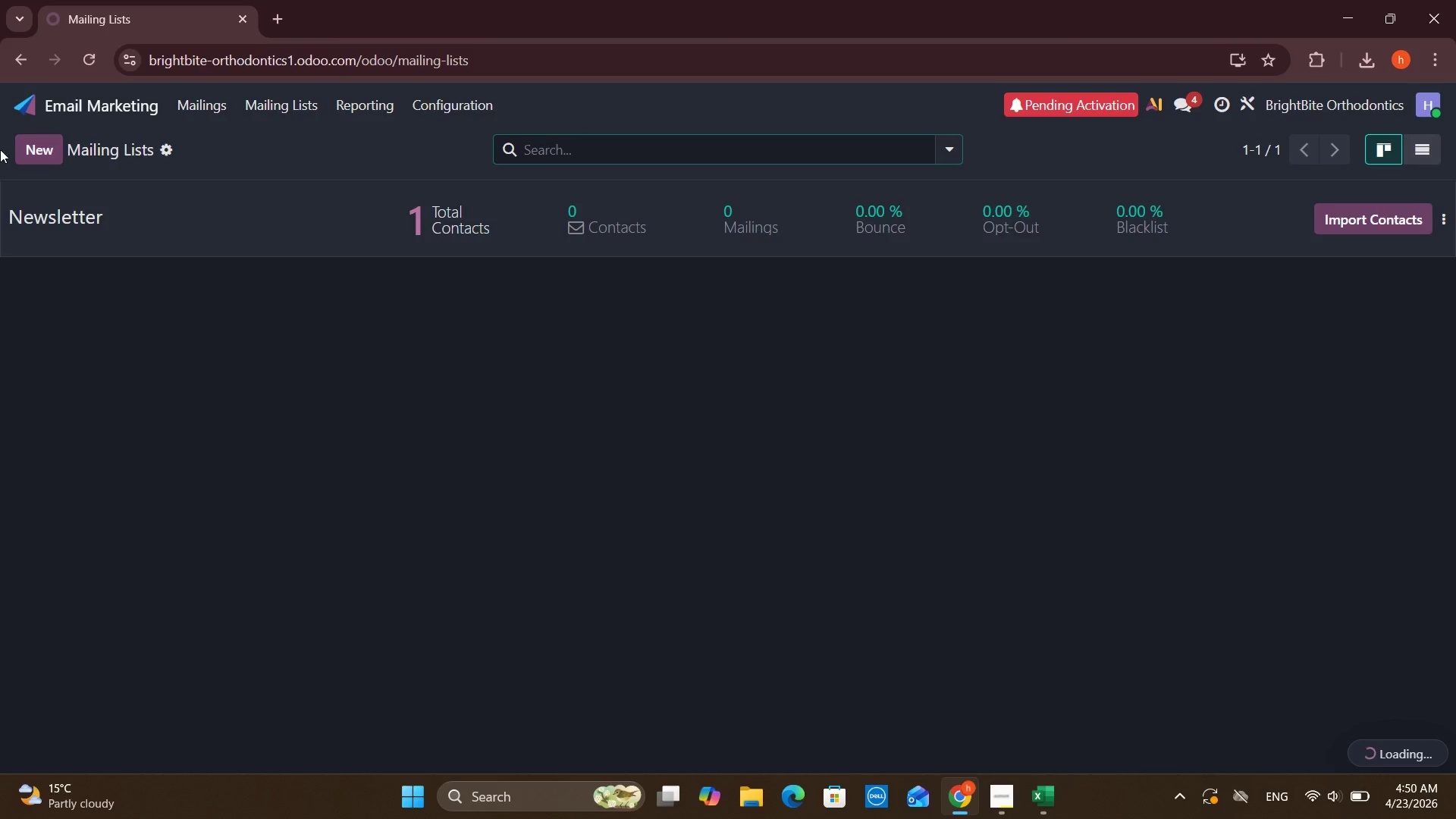 
left_click([15, 154])
 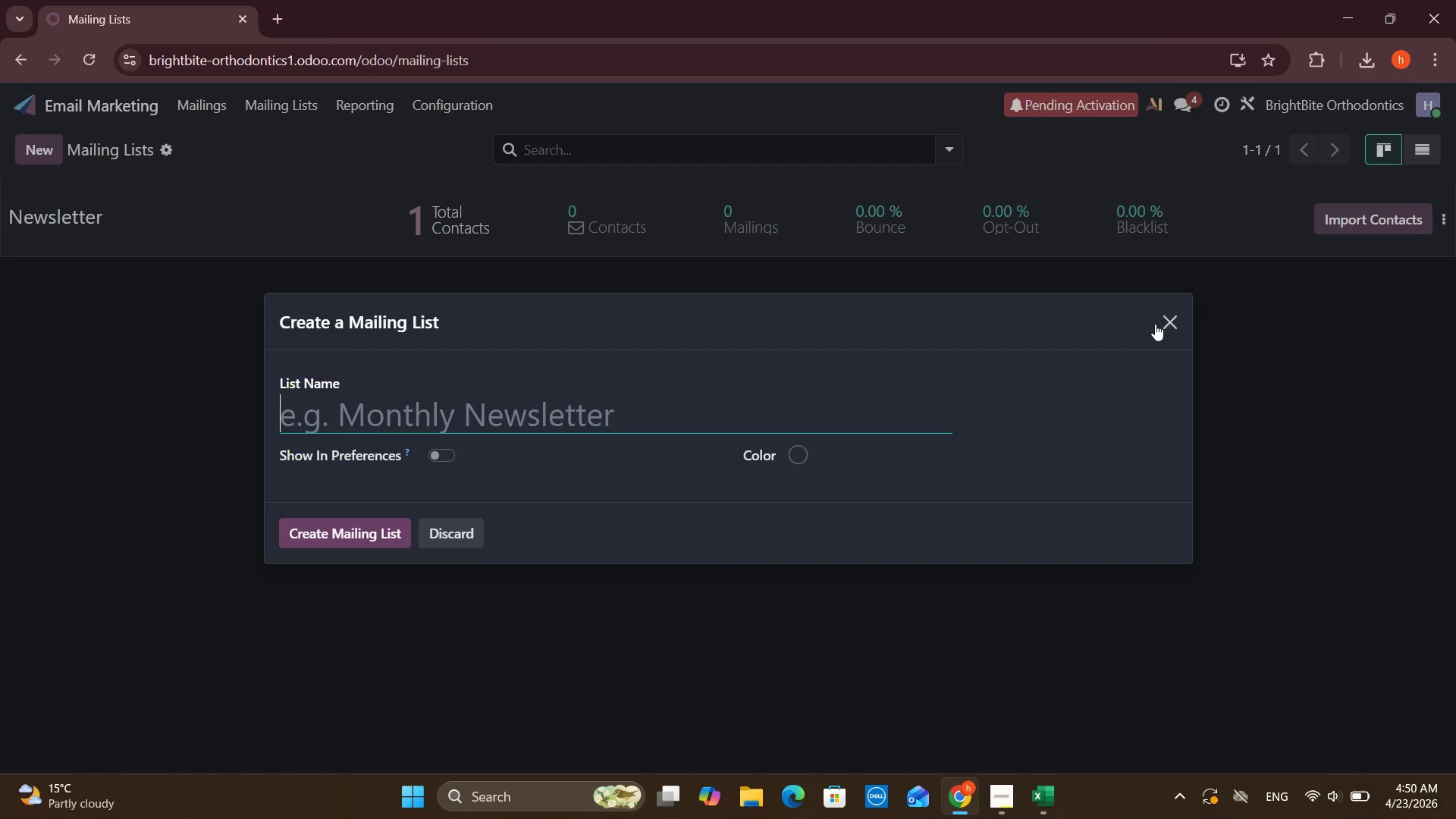 
double_click([1165, 326])
 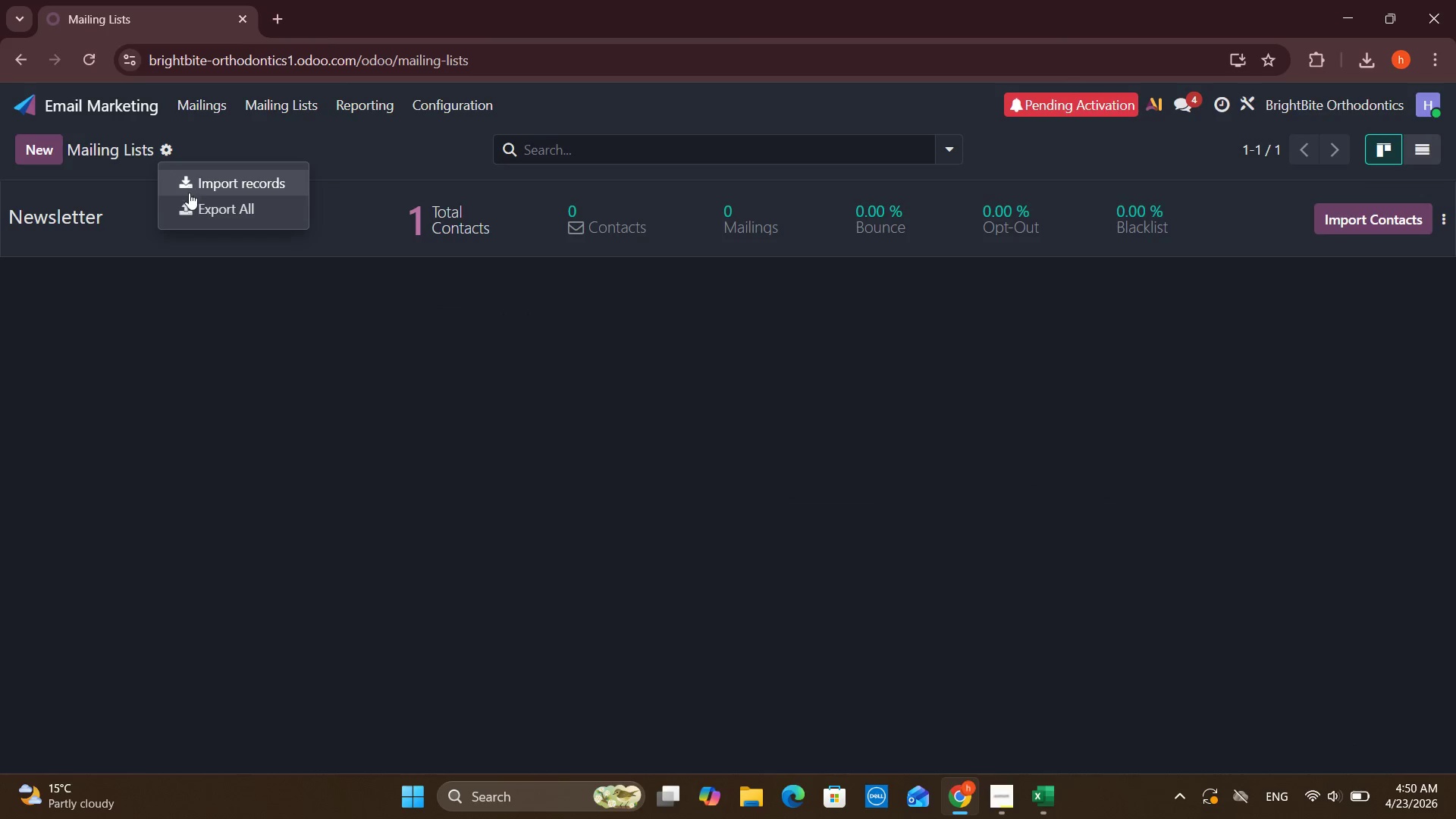 
left_click([194, 190])
 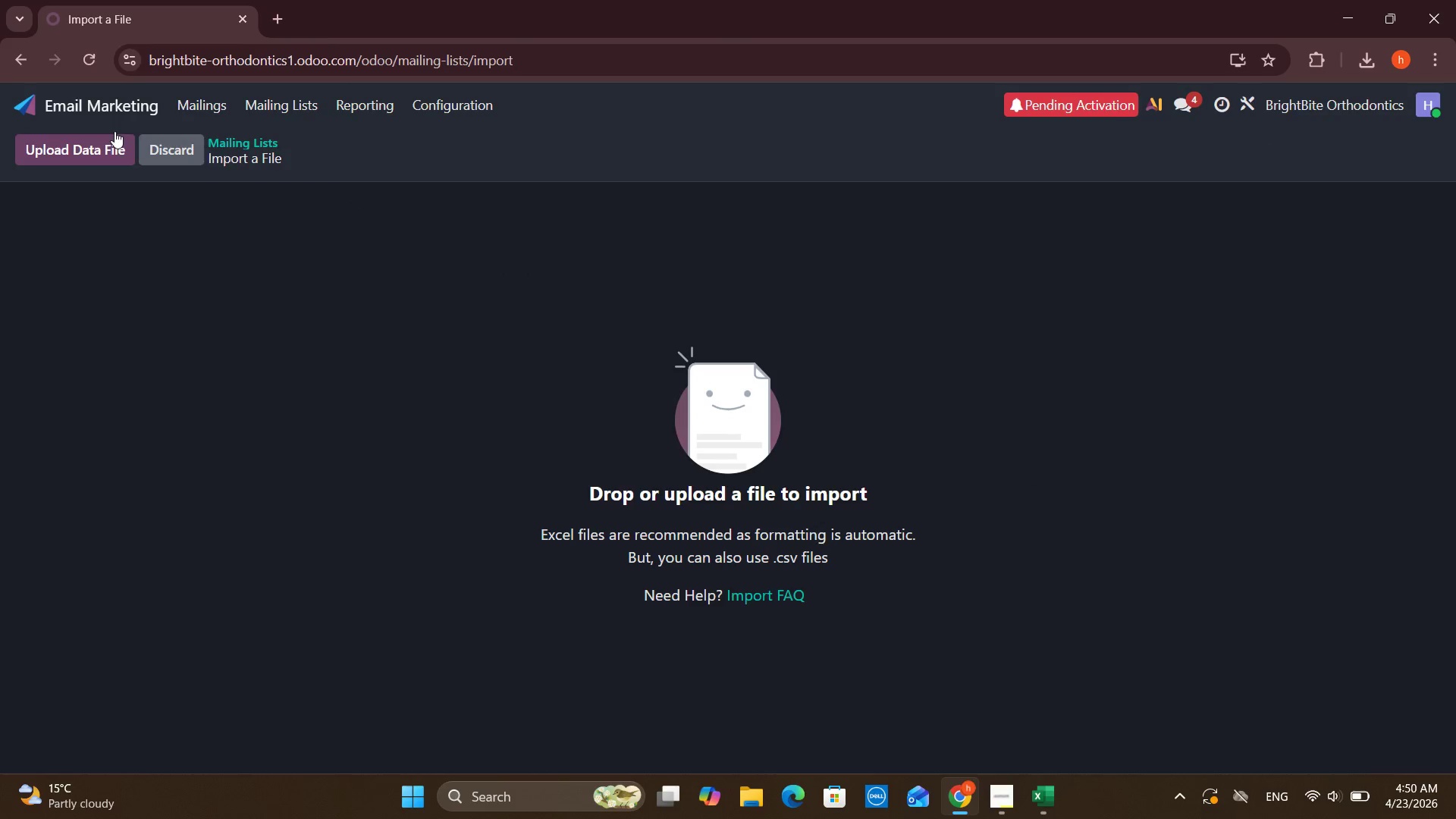 
left_click([82, 161])
 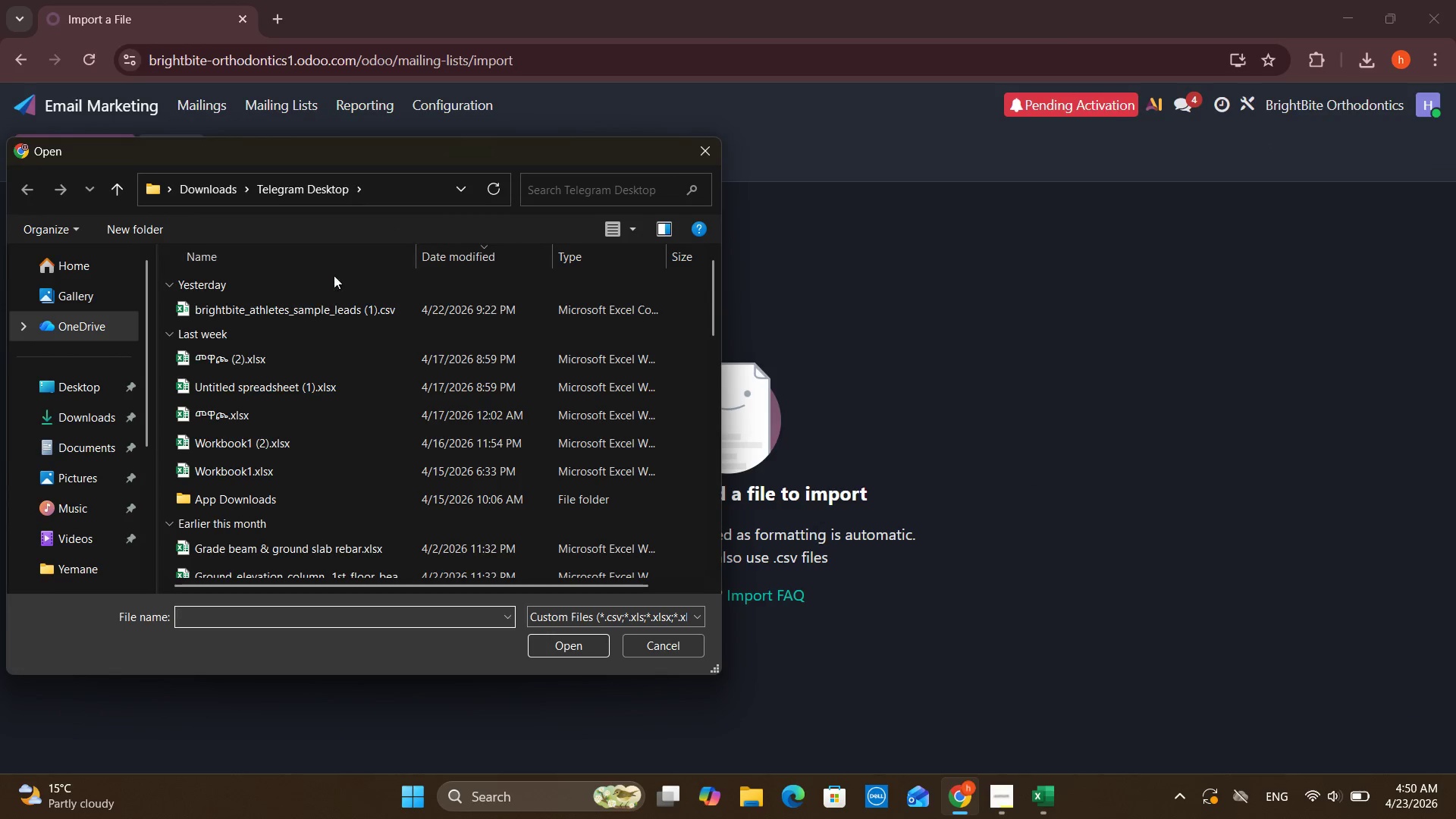 
left_click([333, 303])
 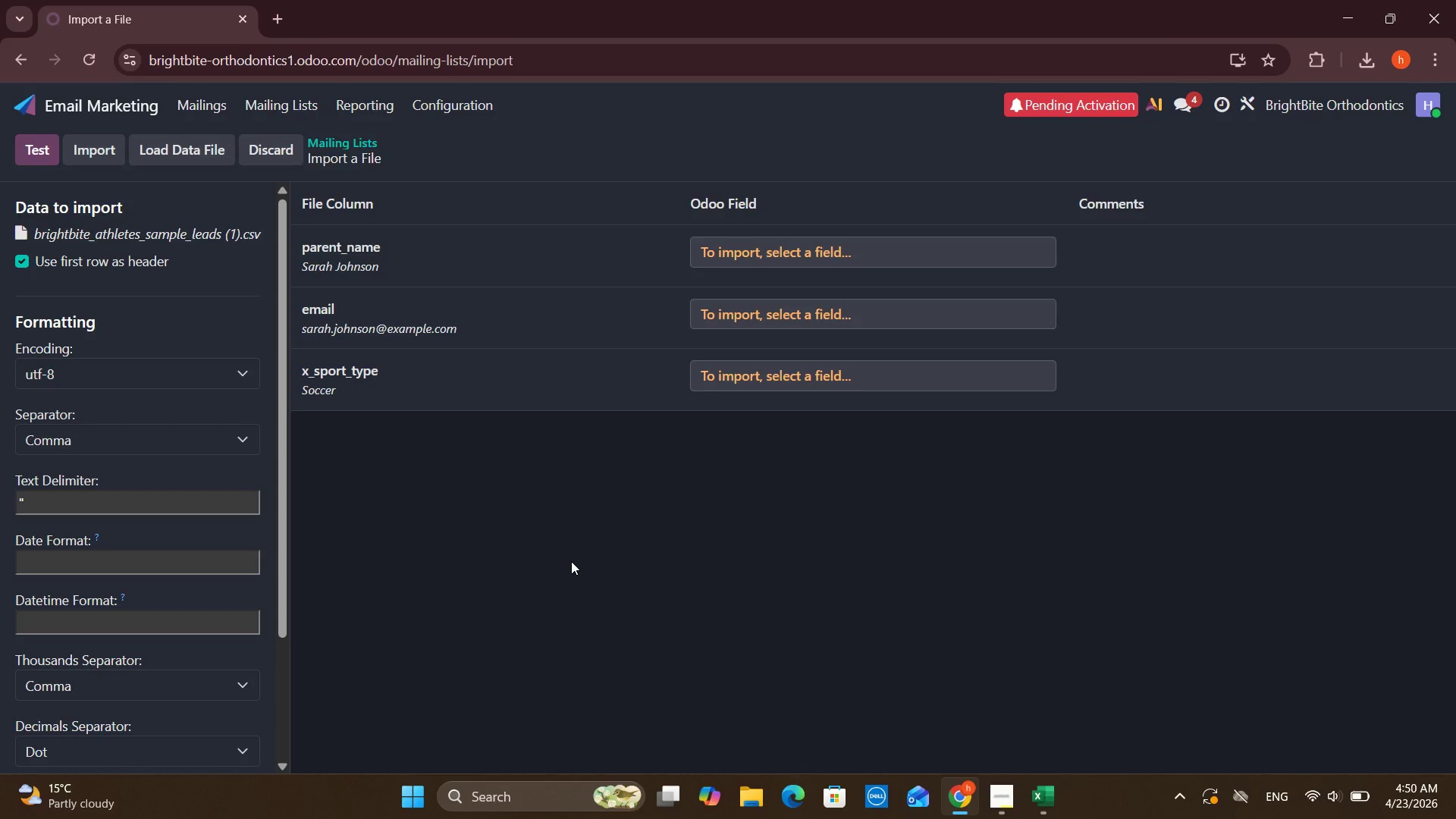 
wait(5.11)
 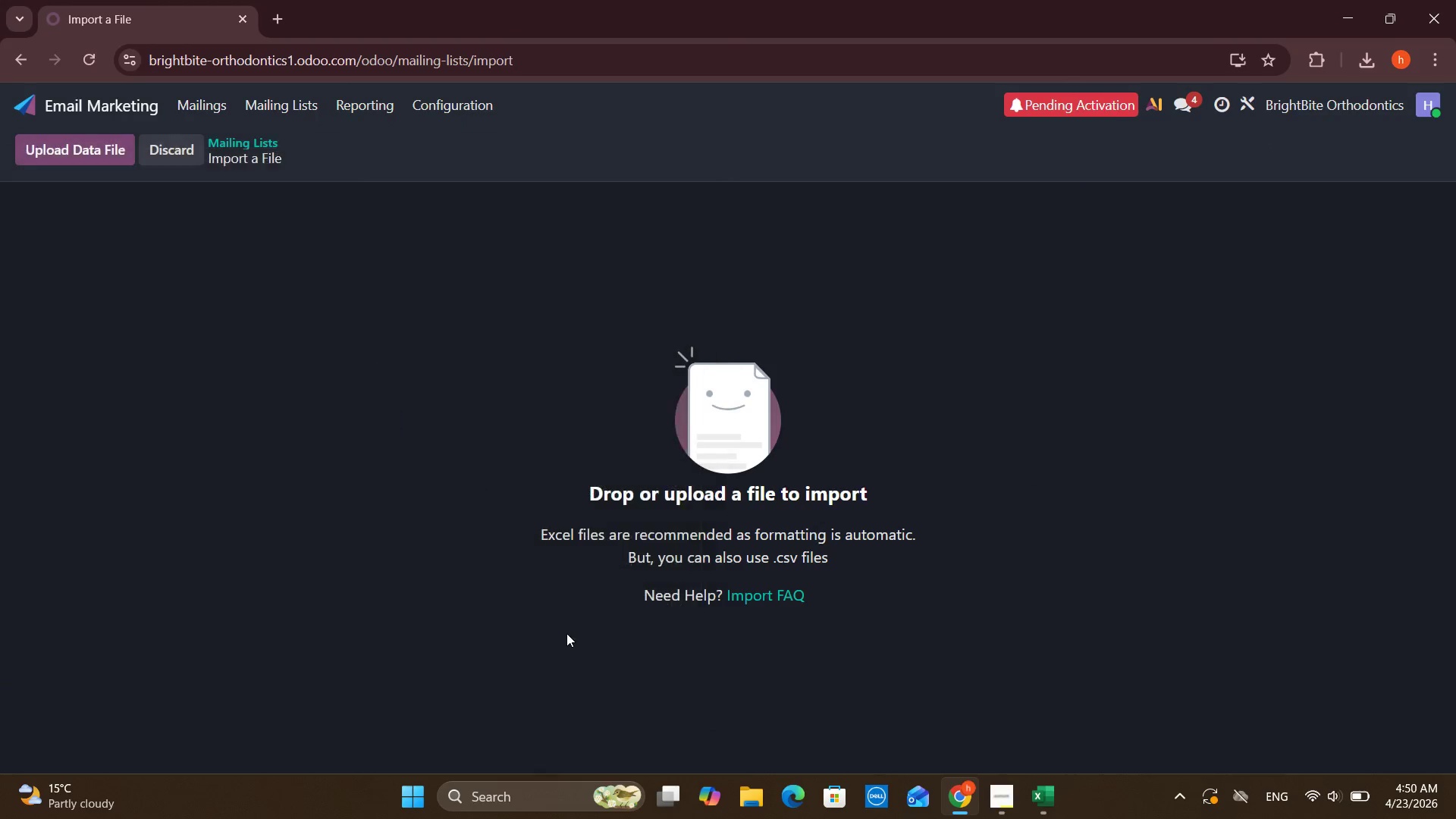 
left_click([199, 511])
 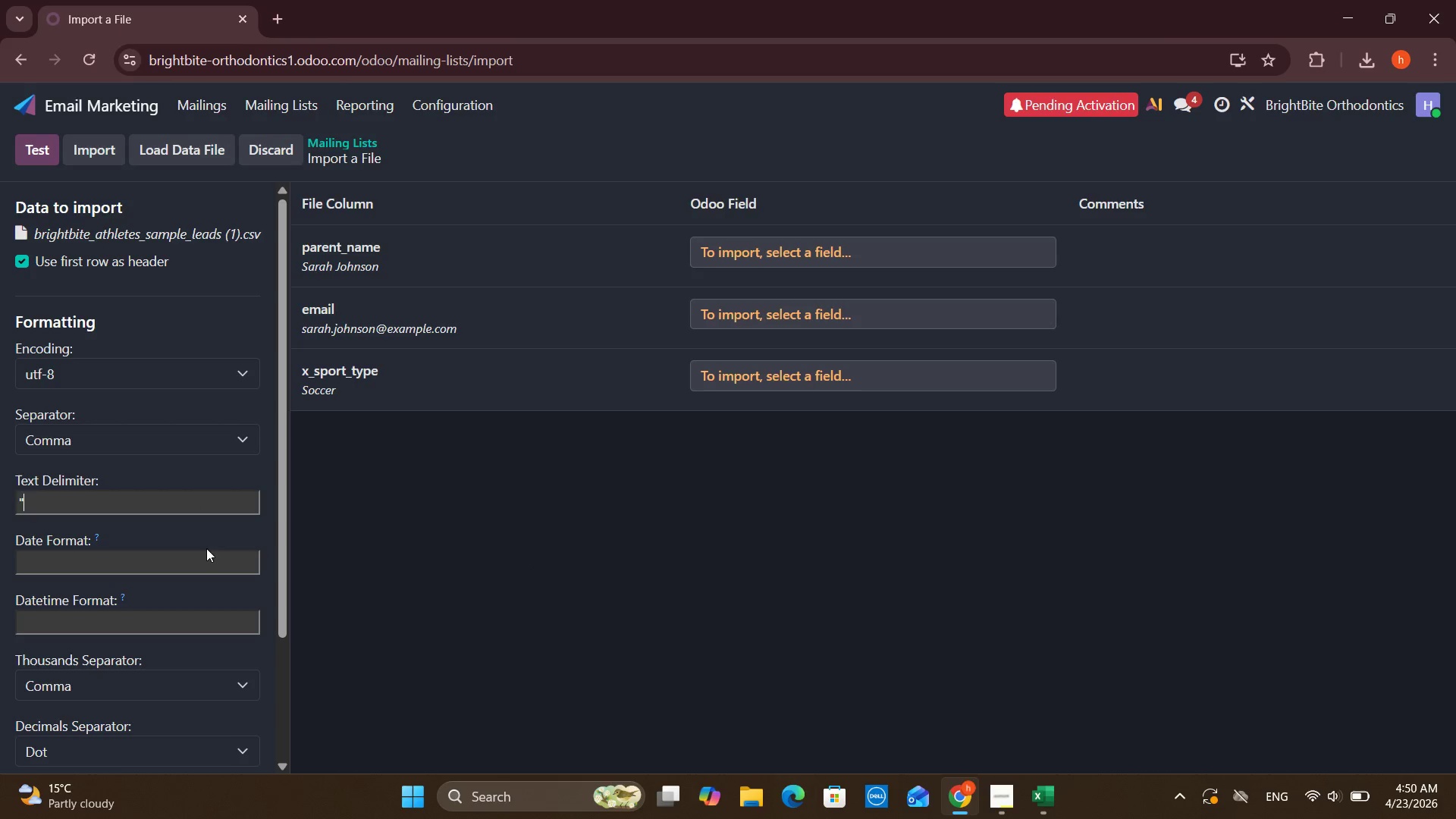 
left_click([206, 548])
 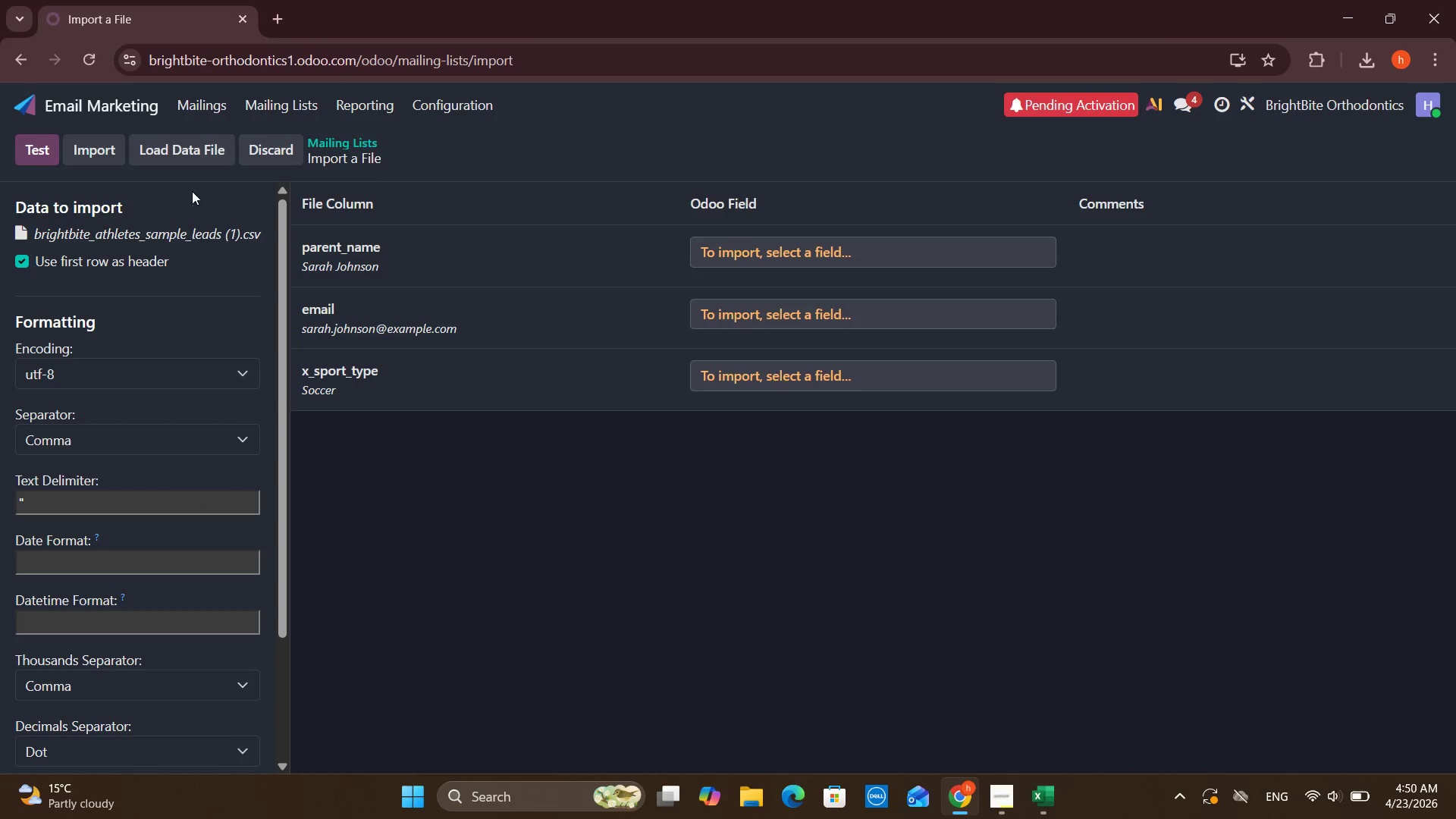 
left_click([105, 144])
 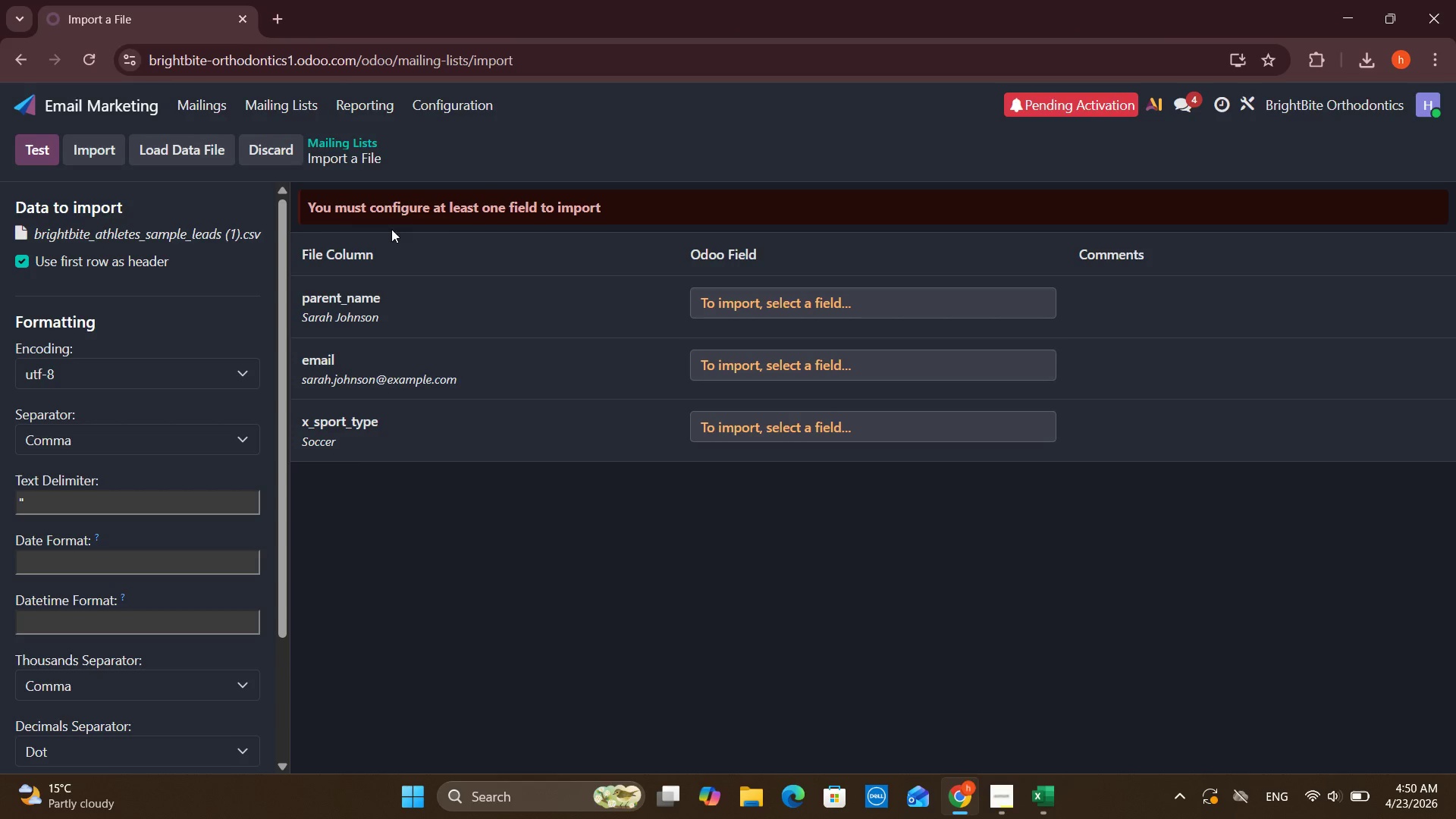 
left_click([759, 311])
 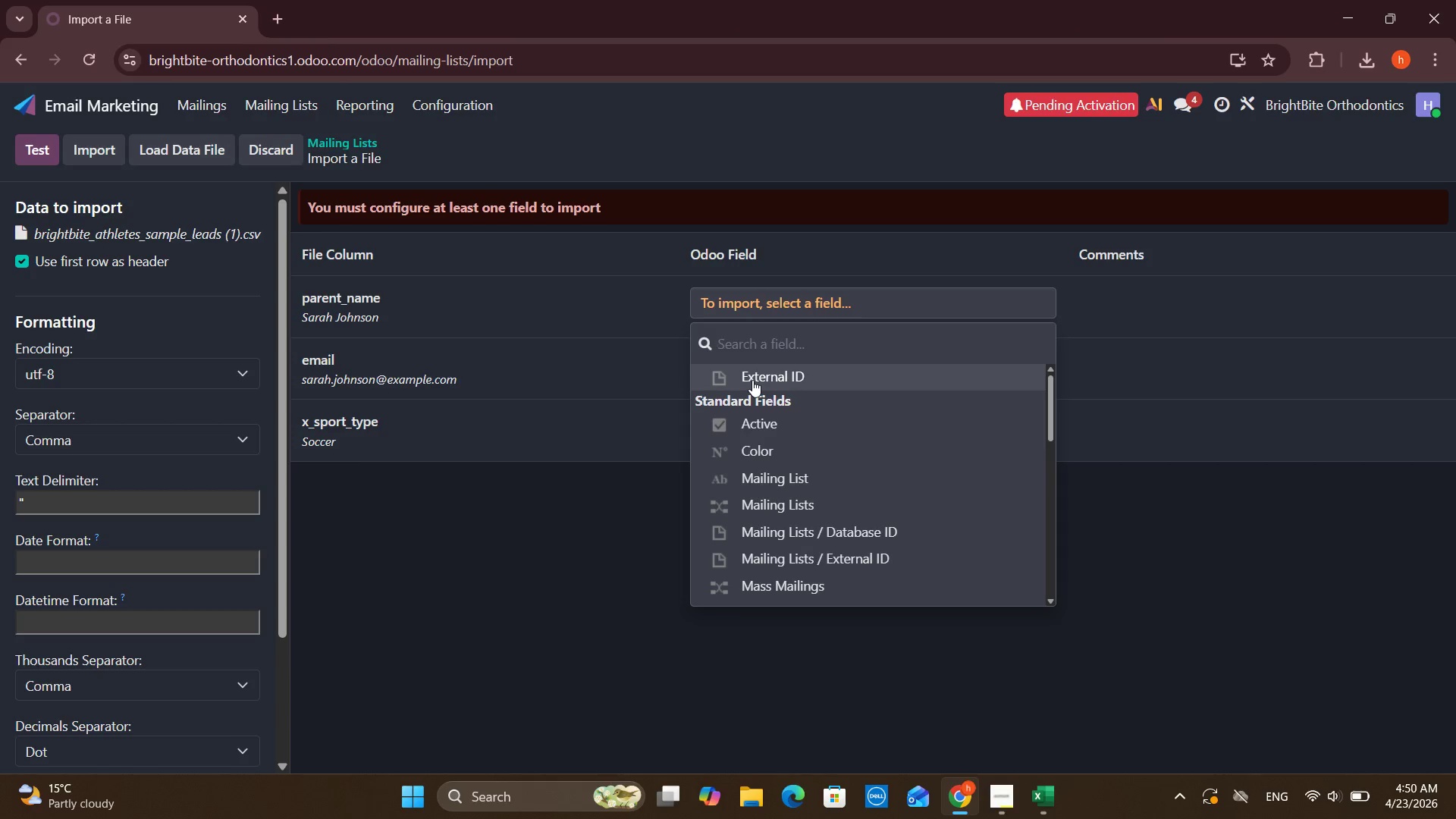 
left_click([753, 380])
 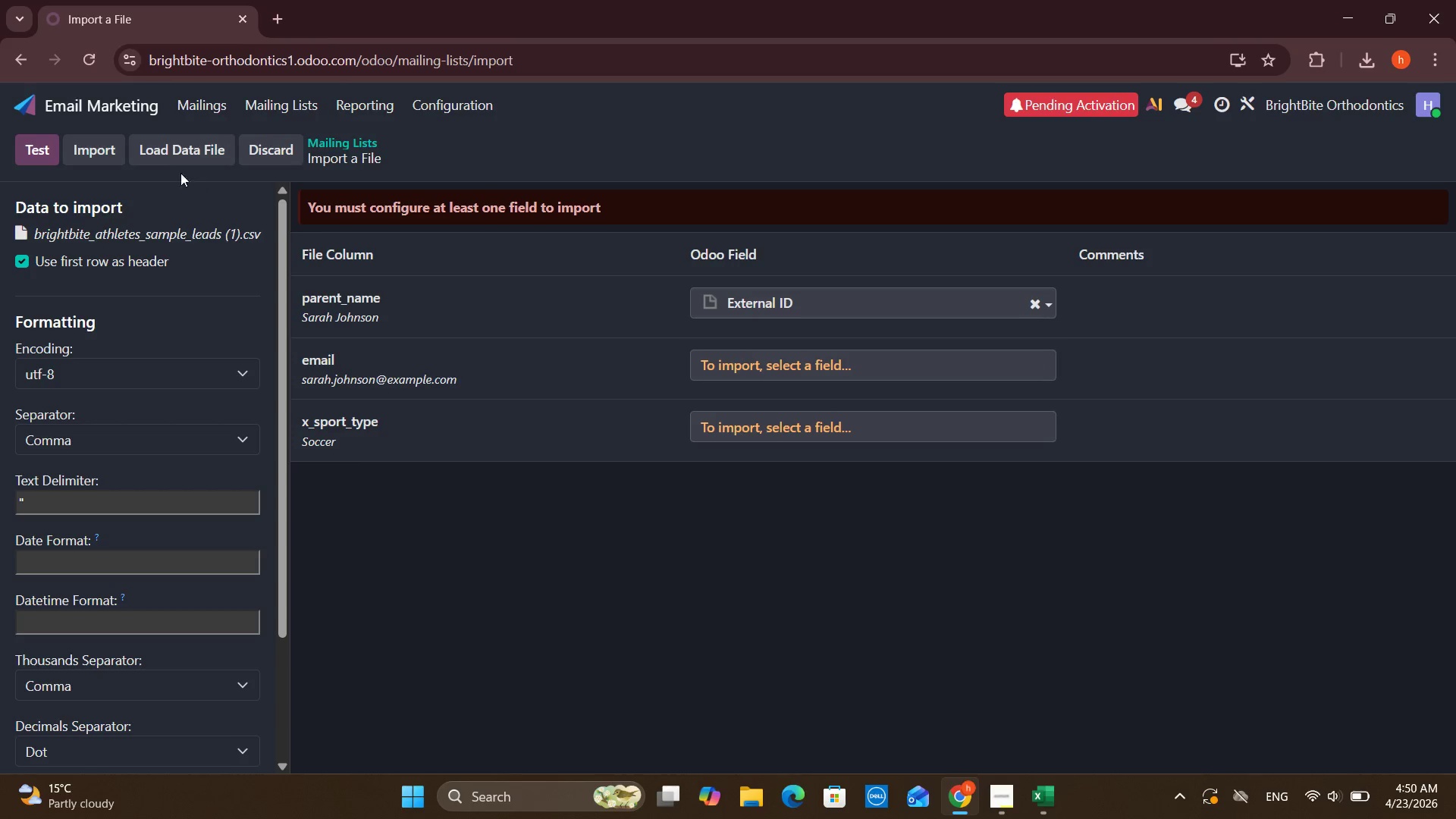 
left_click([99, 156])
 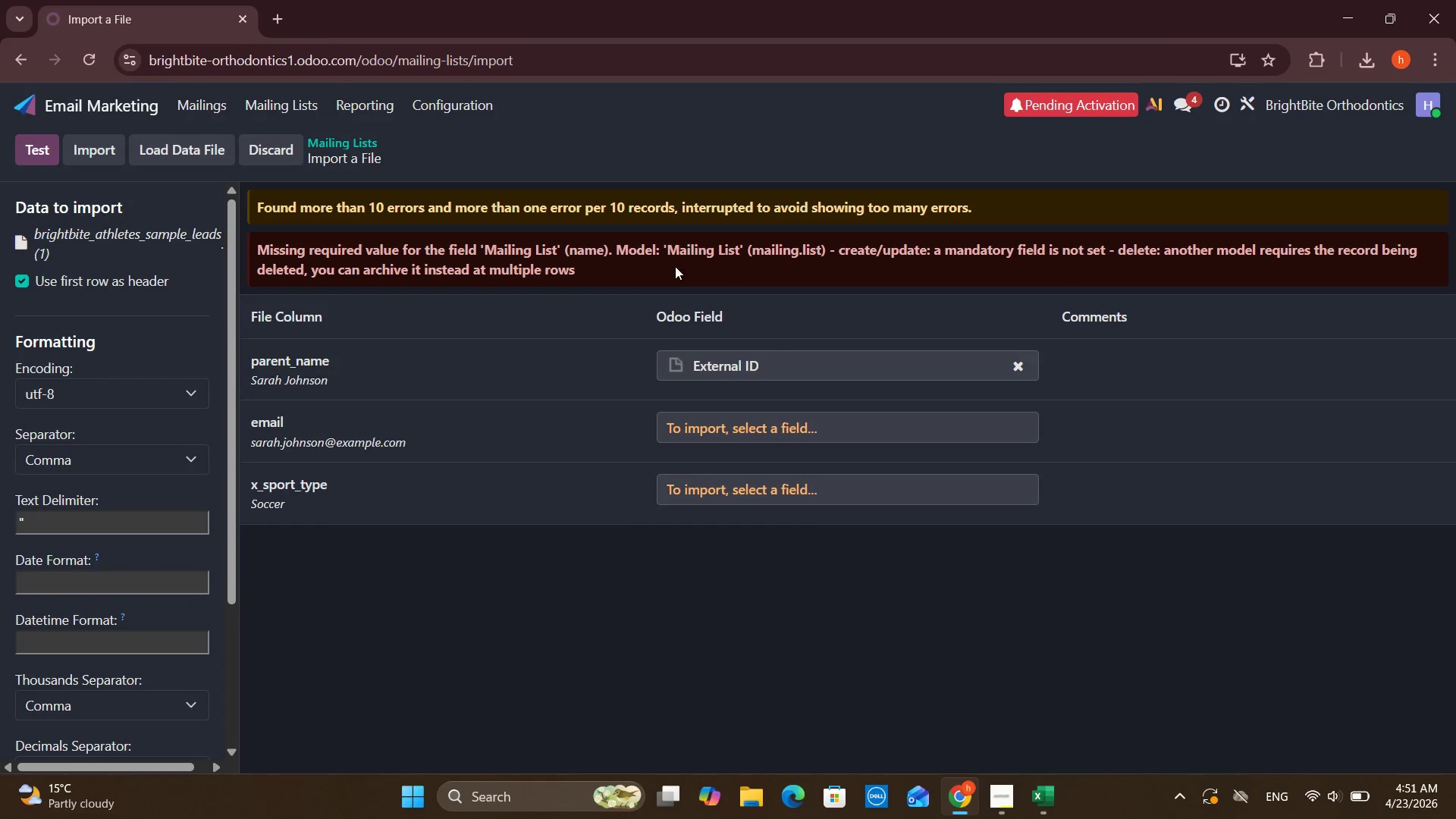 
wait(13.91)
 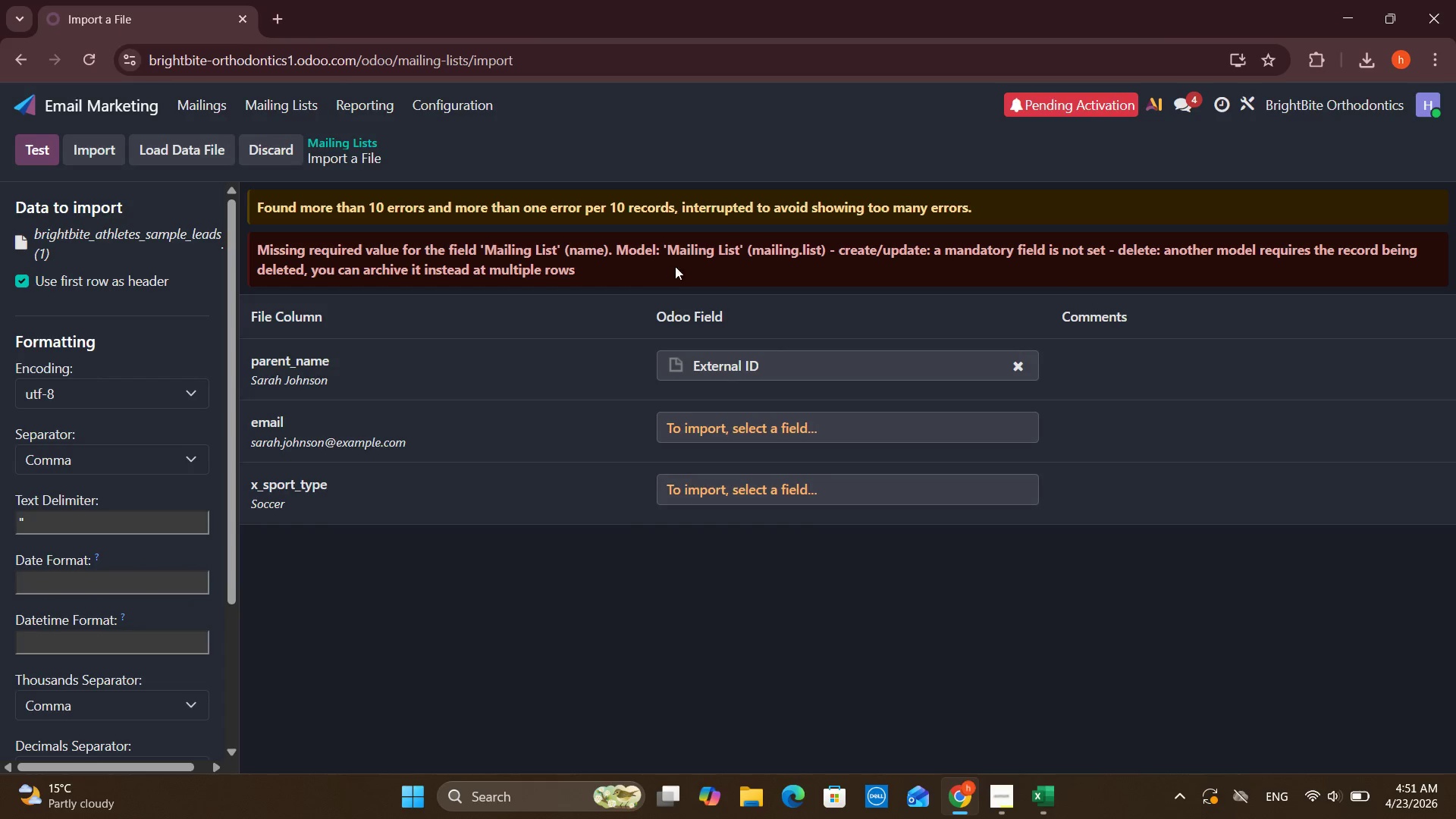 
left_click([762, 609])
 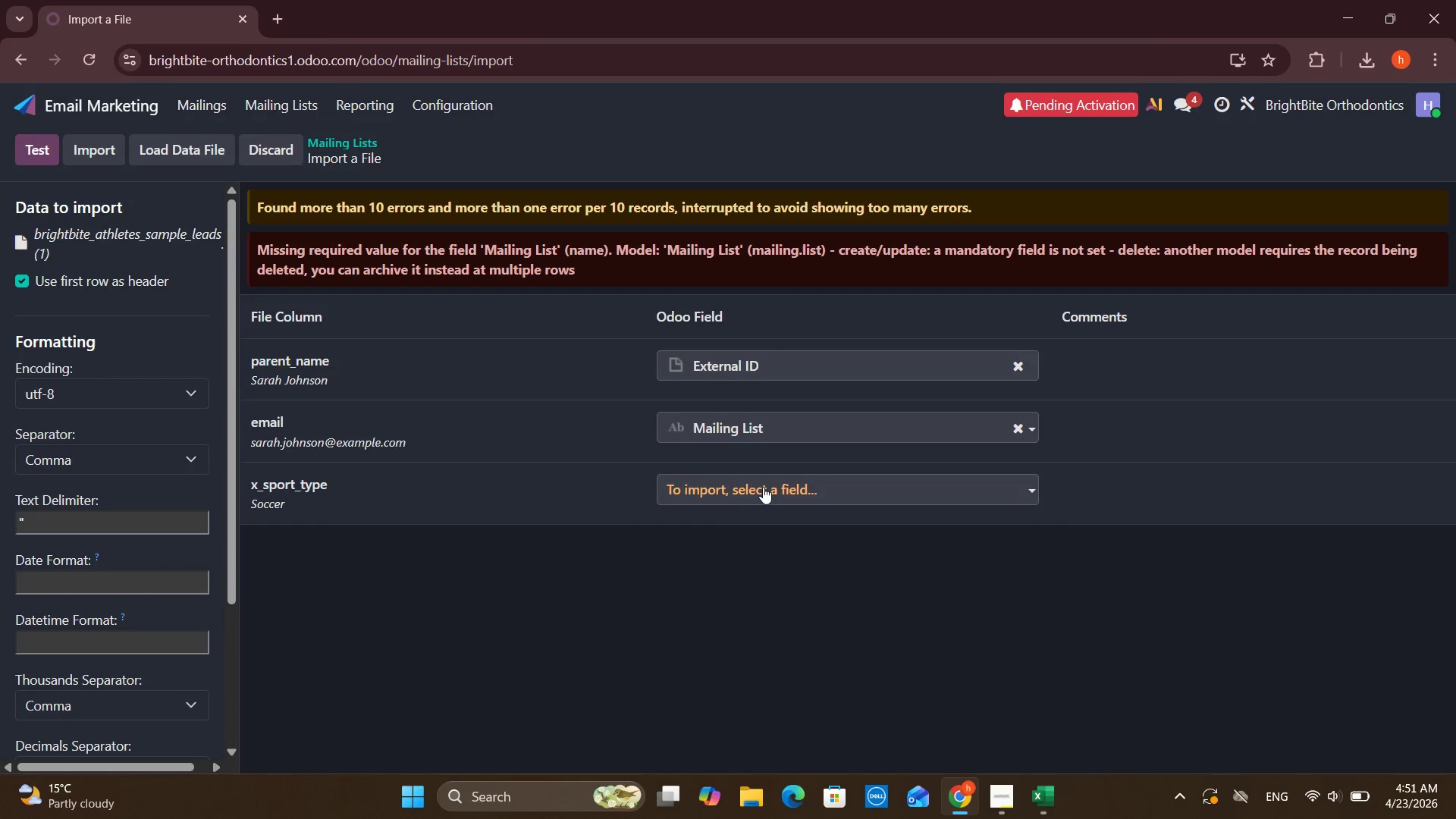 
mouse_move([765, 469])
 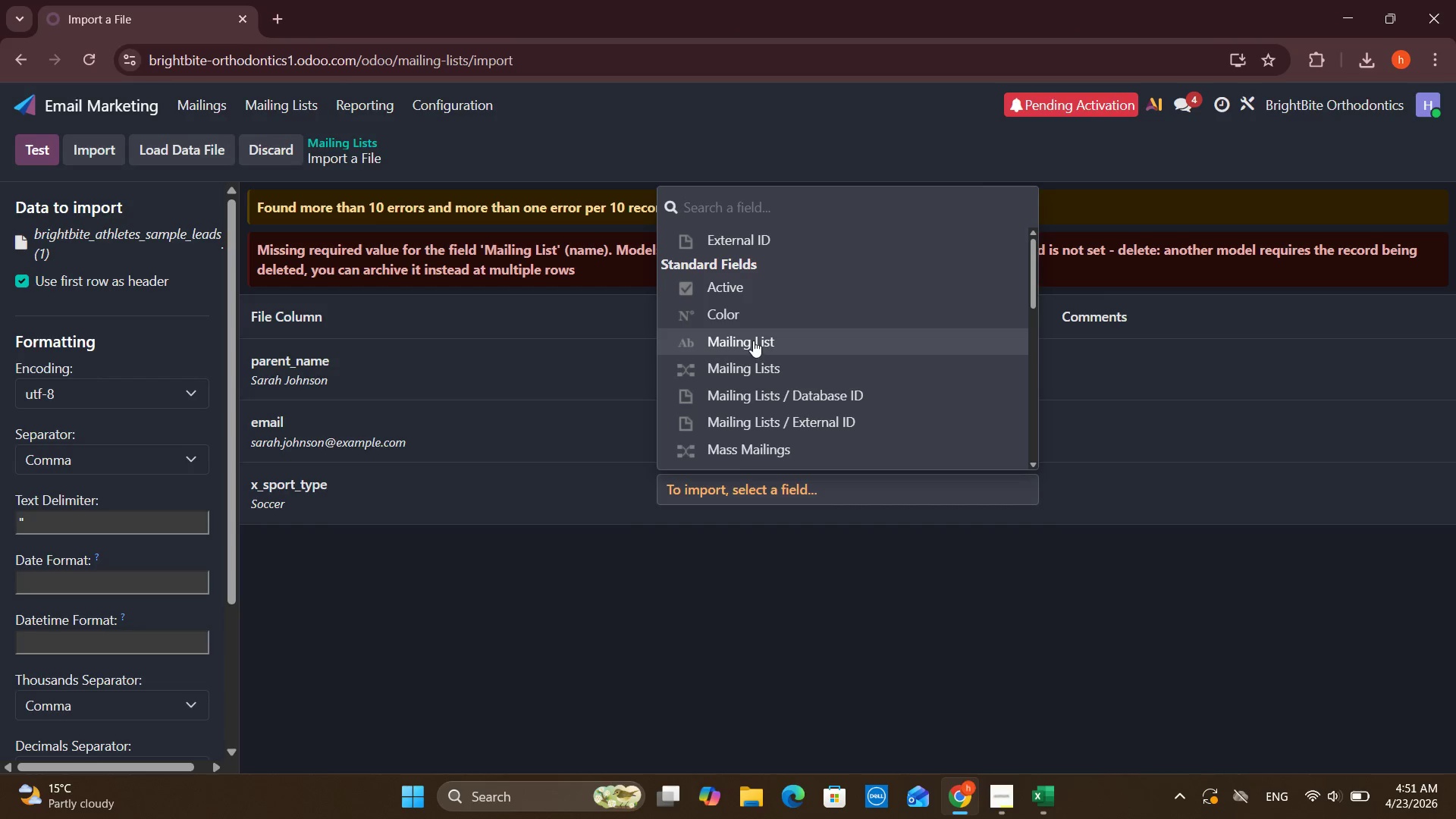 
scroll: coordinate [753, 349], scroll_direction: down, amount: 2.0
 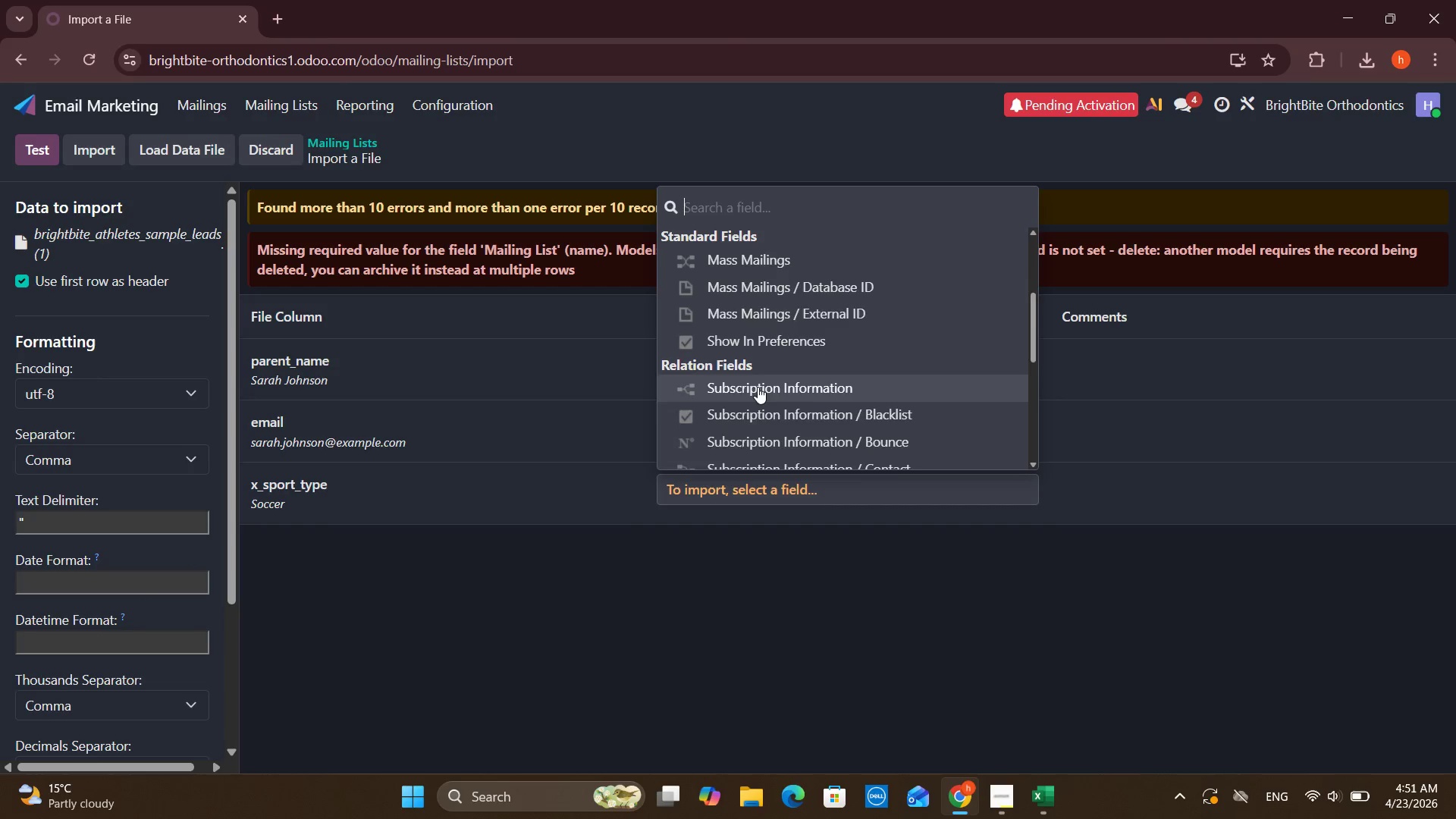 
scroll: coordinate [761, 422], scroll_direction: up, amount: 2.0
 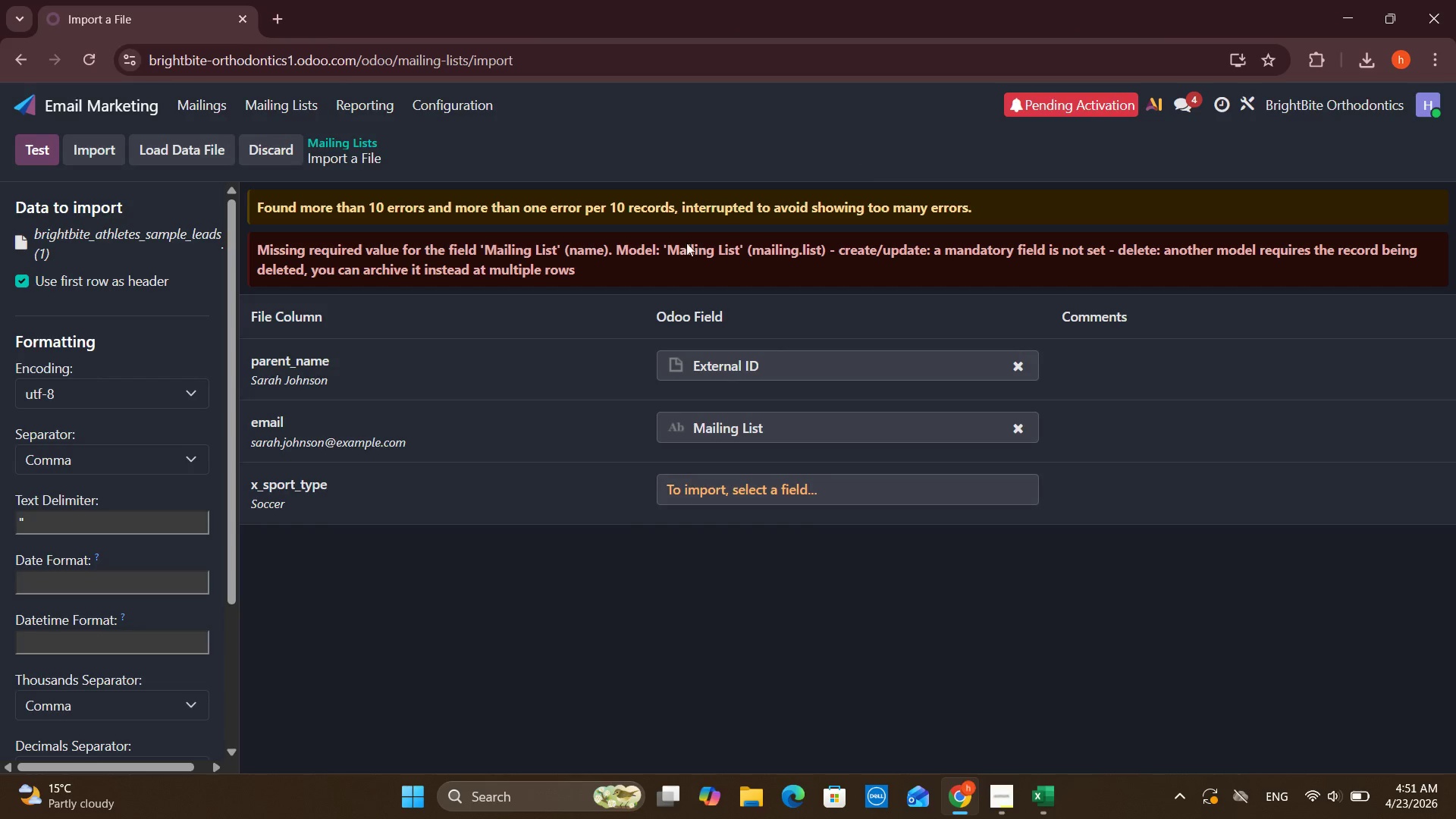 
wait(5.18)
 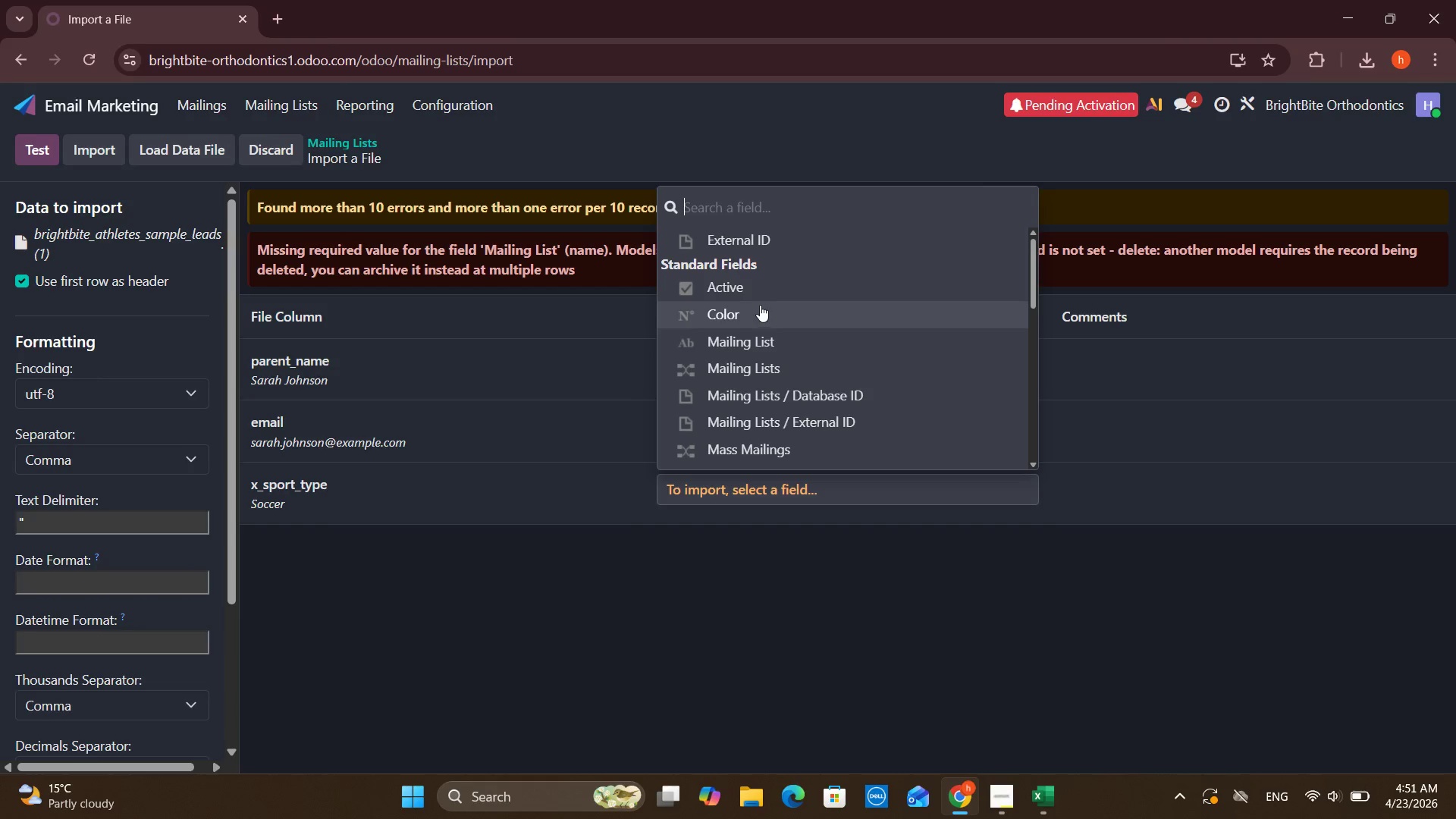 
left_click([111, 153])
 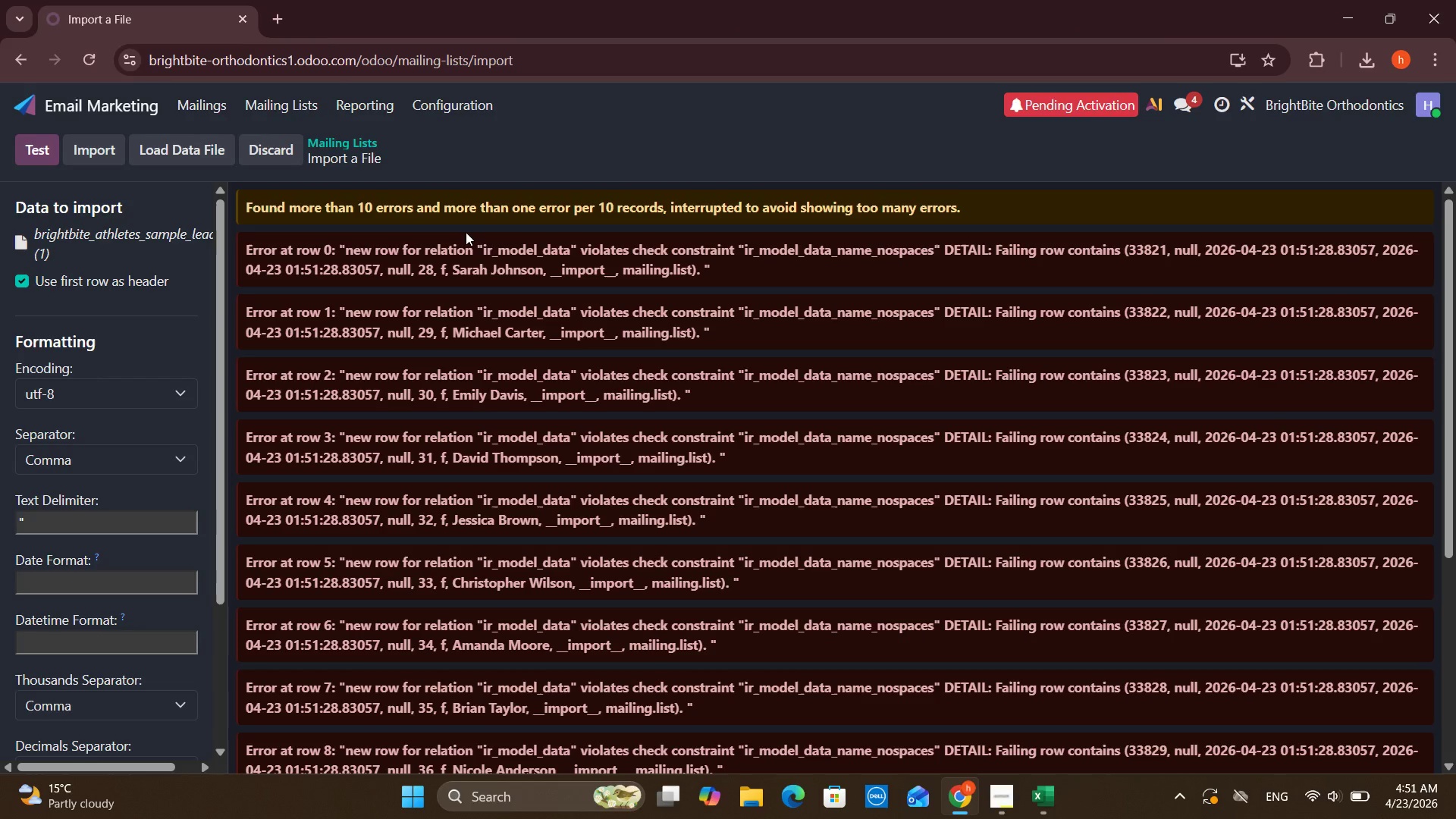 
scroll: coordinate [489, 271], scroll_direction: down, amount: 9.0
 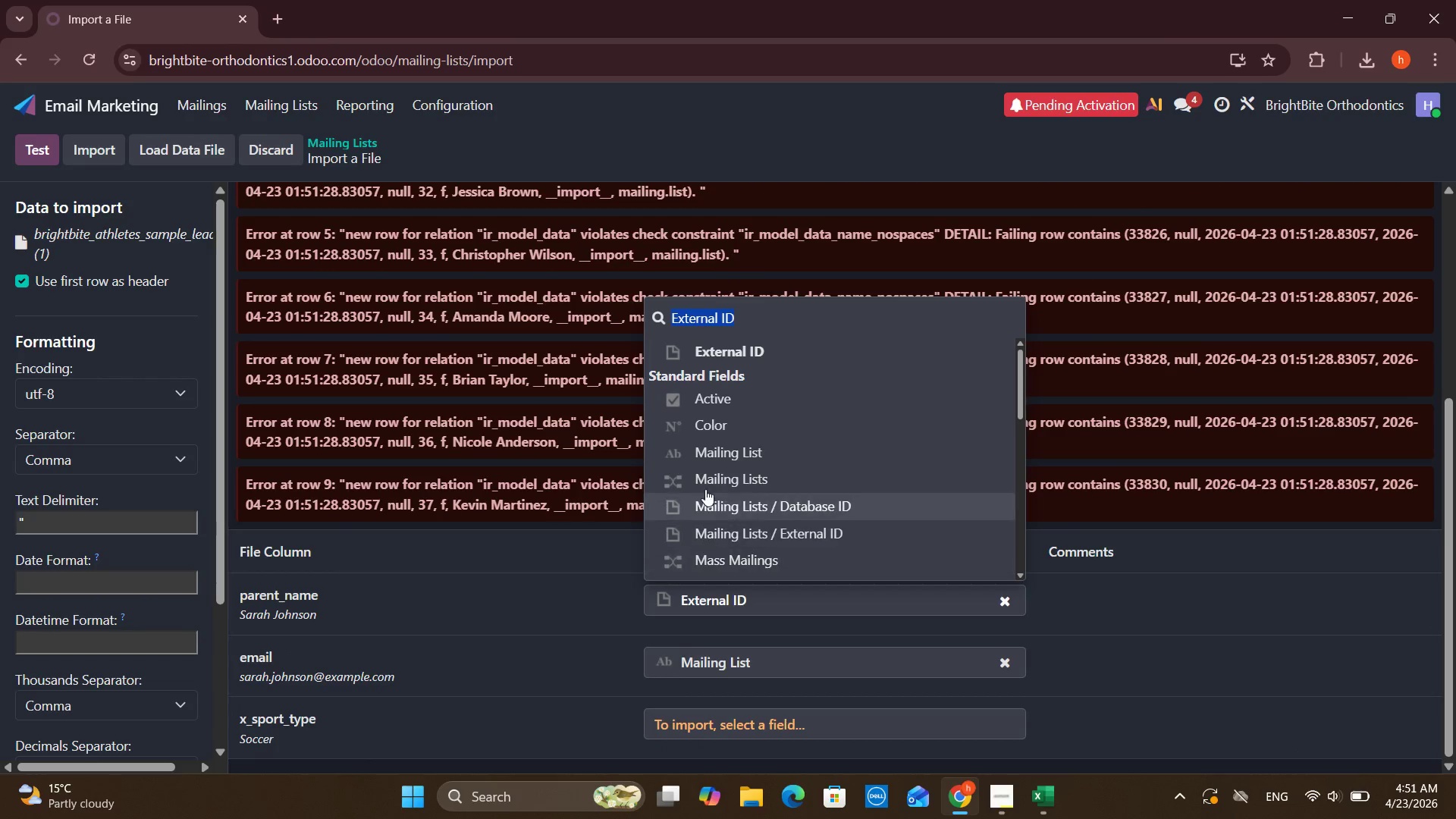 
scroll: coordinate [717, 369], scroll_direction: up, amount: 2.0
 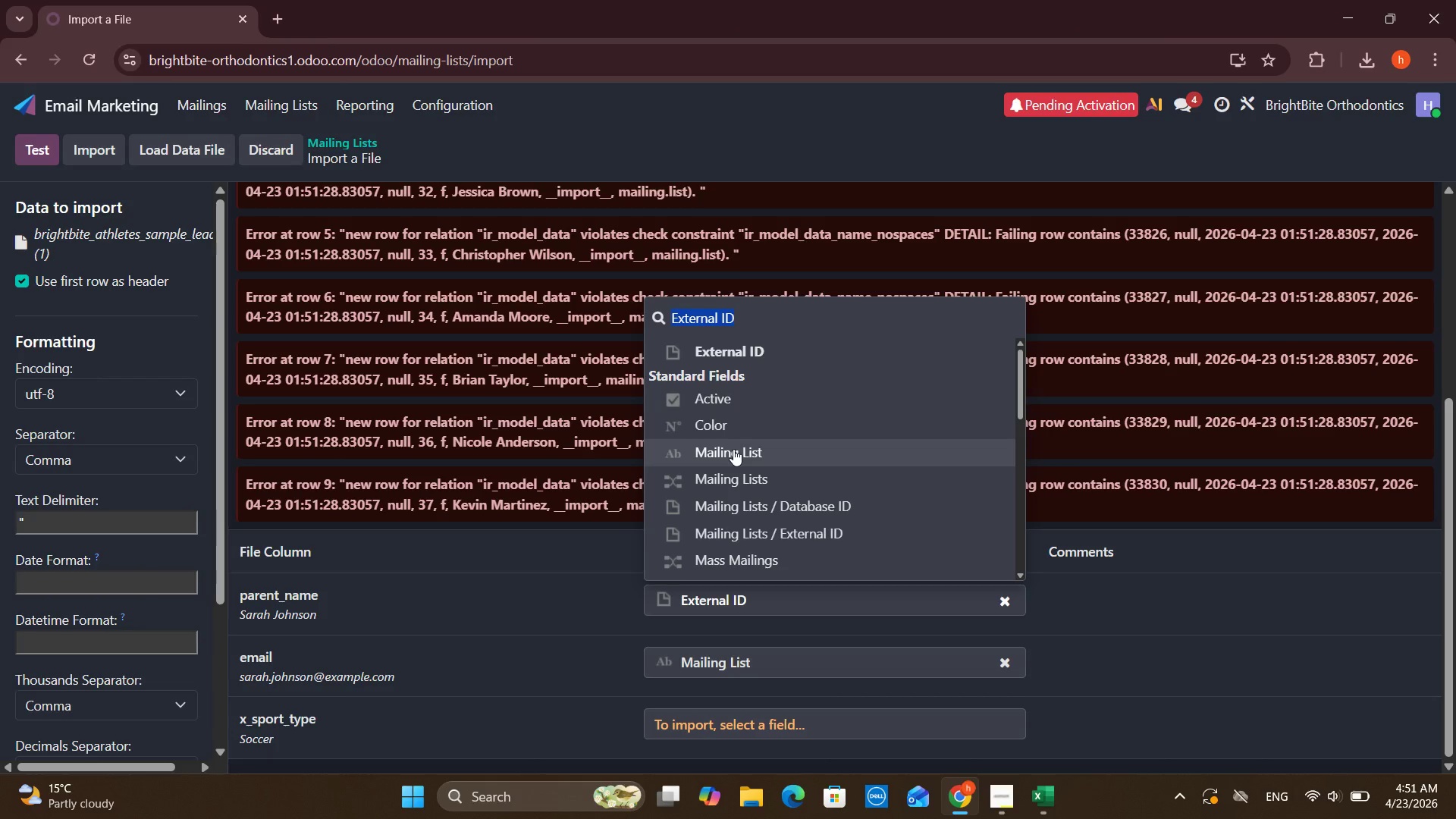 
left_click([735, 474])
 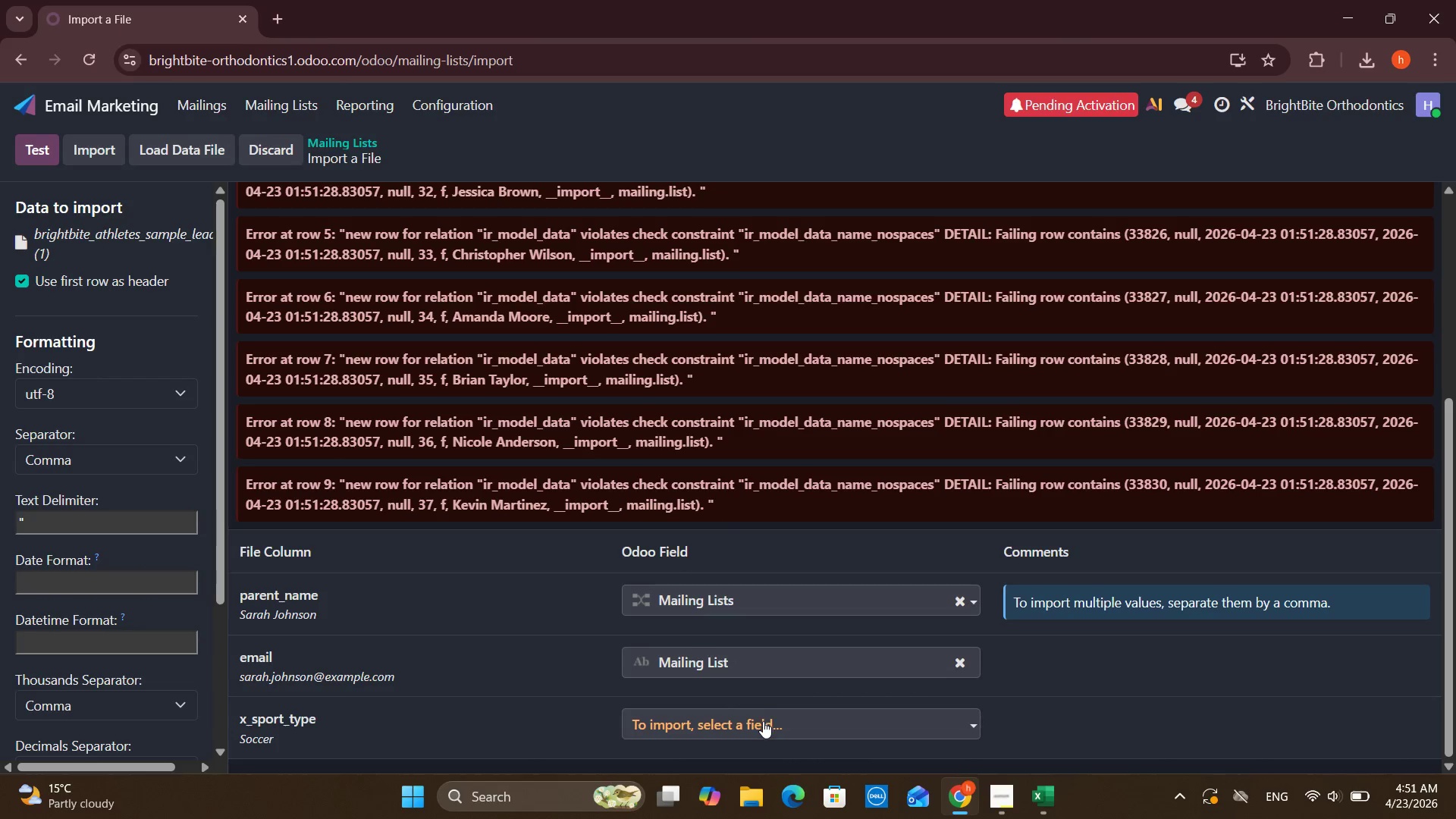 
left_click([762, 722])
 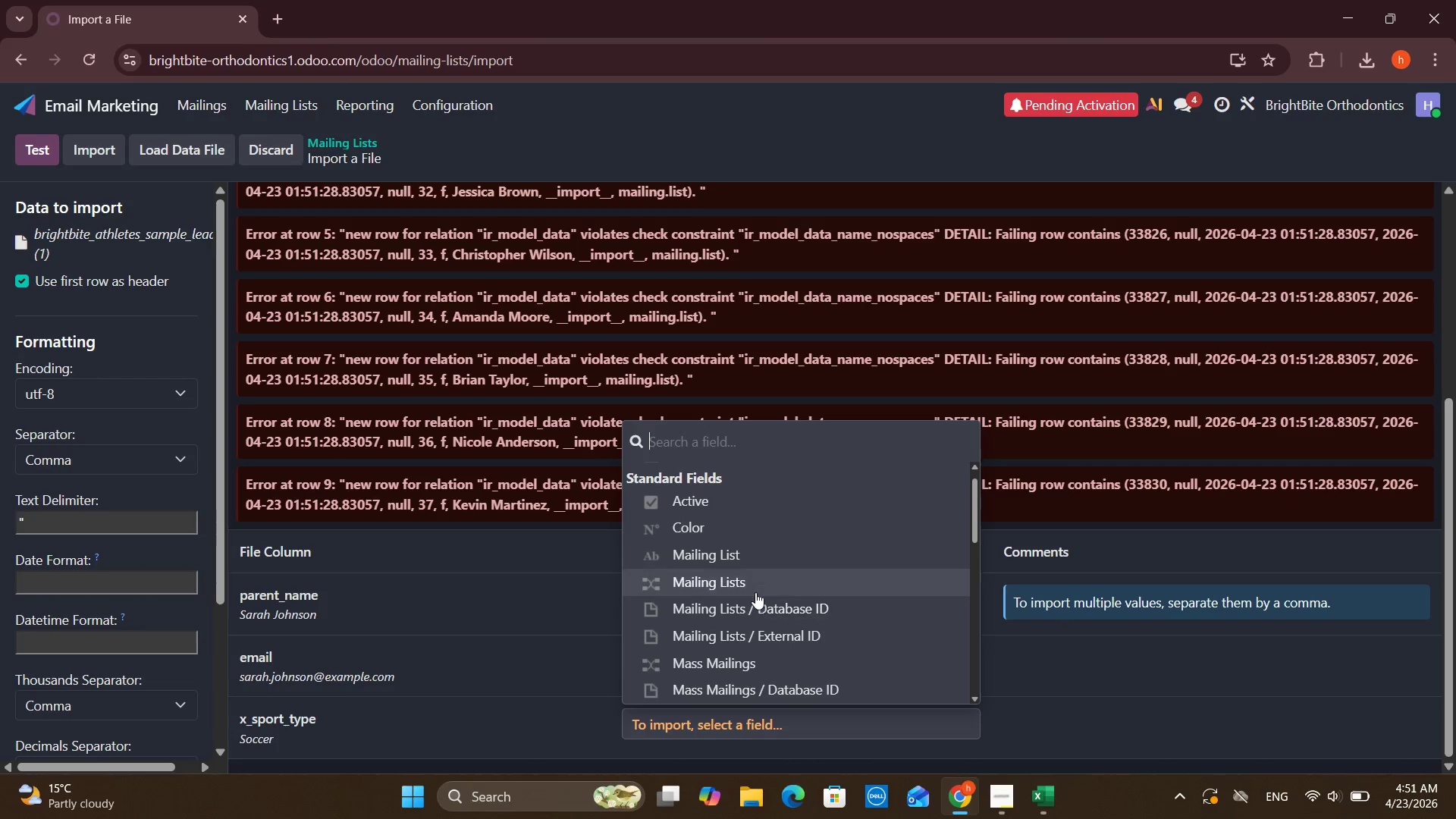 
scroll: coordinate [755, 592], scroll_direction: down, amount: 1.0
 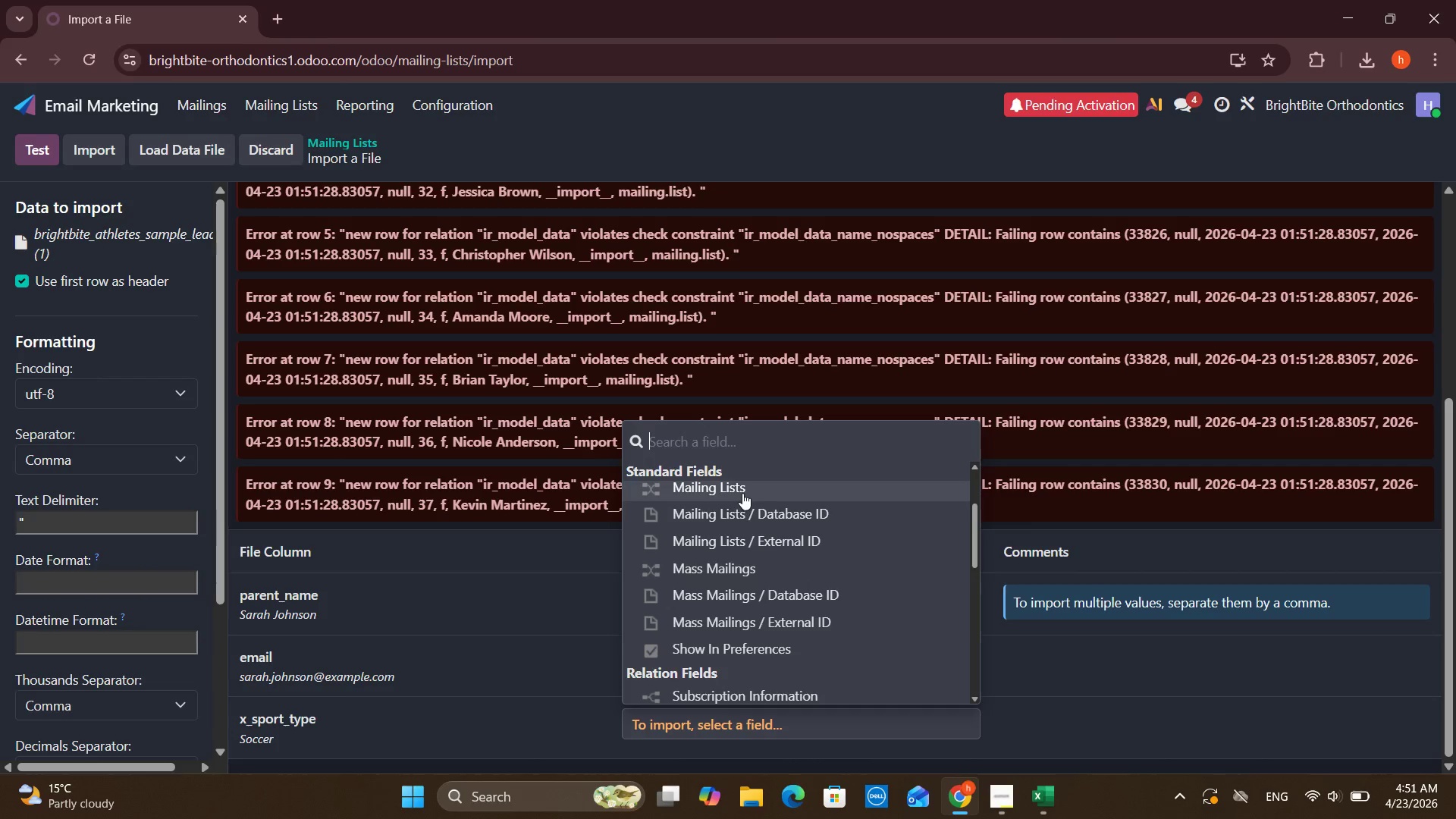 
left_click([742, 492])
 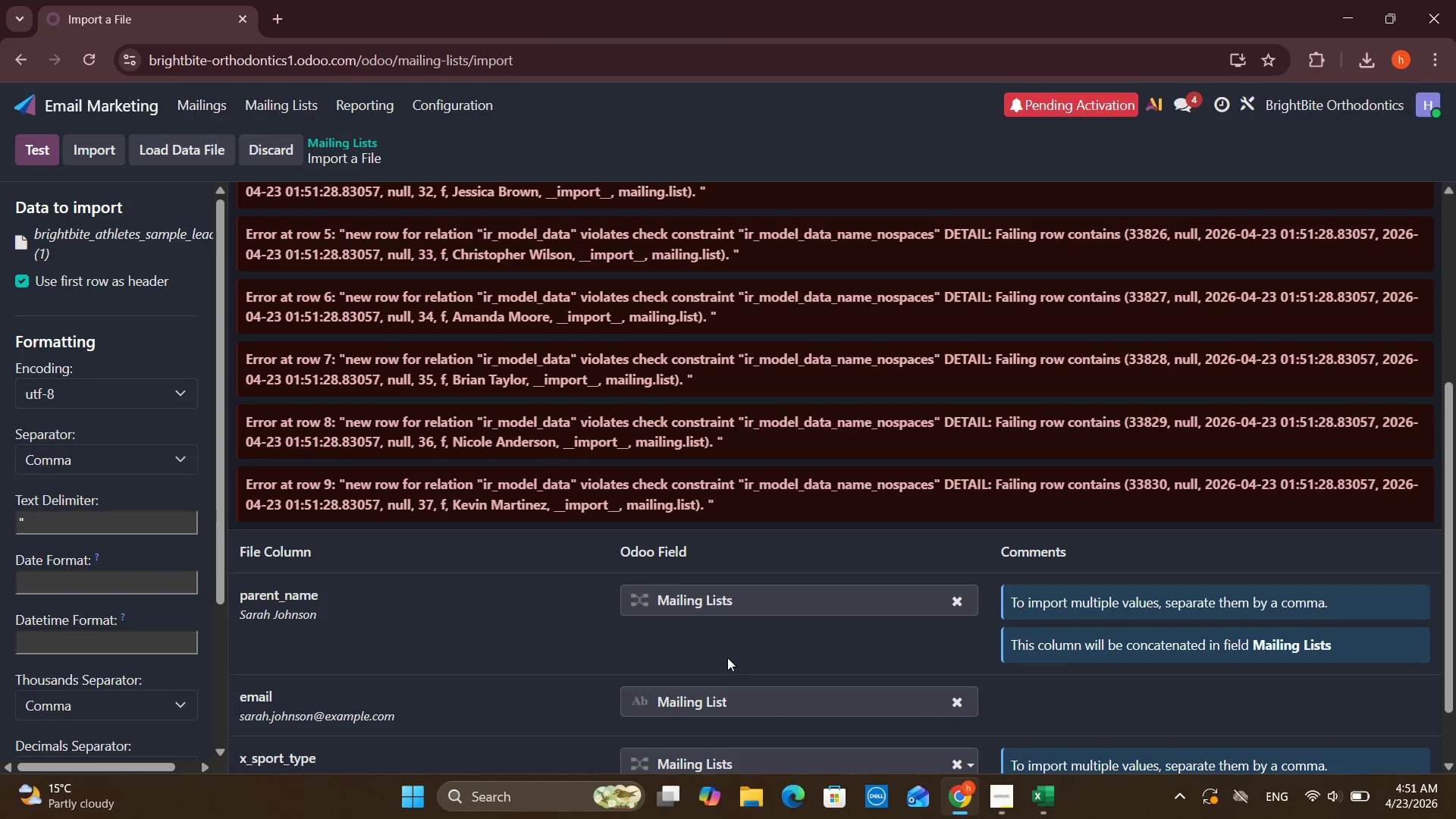 
scroll: coordinate [724, 611], scroll_direction: down, amount: 7.0
 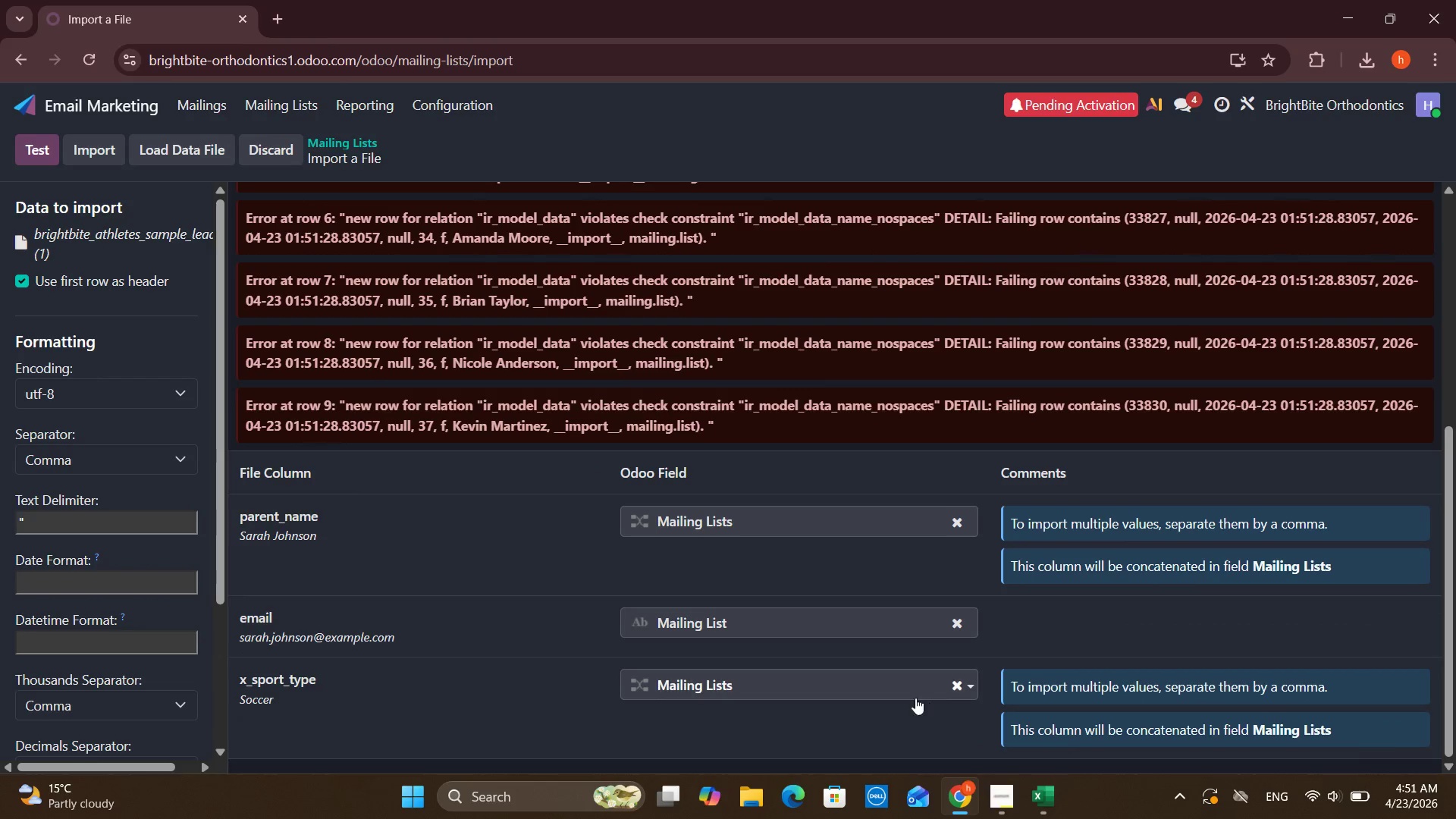 
left_click([824, 623])
 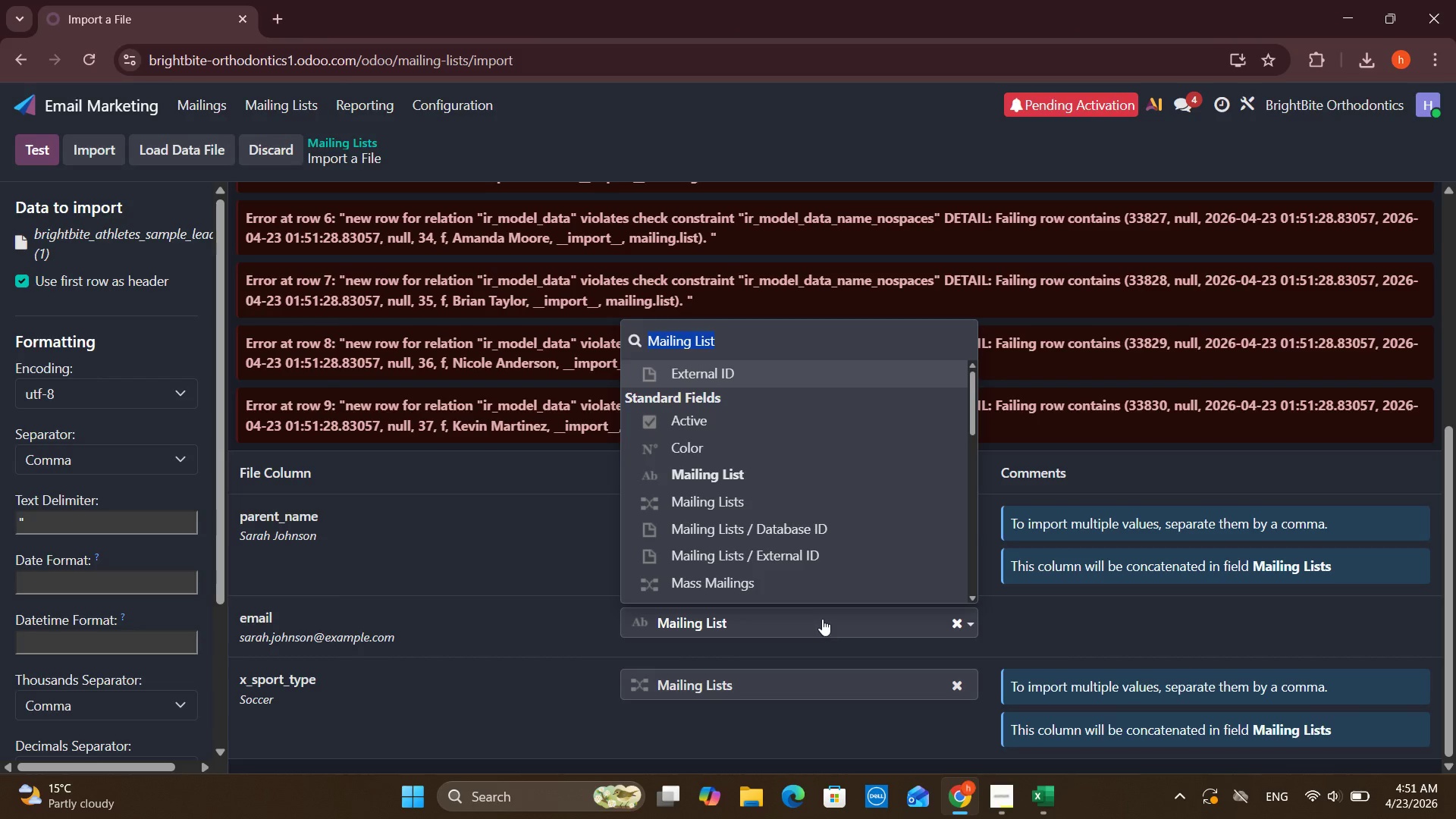 
scroll: coordinate [802, 572], scroll_direction: down, amount: 4.0
 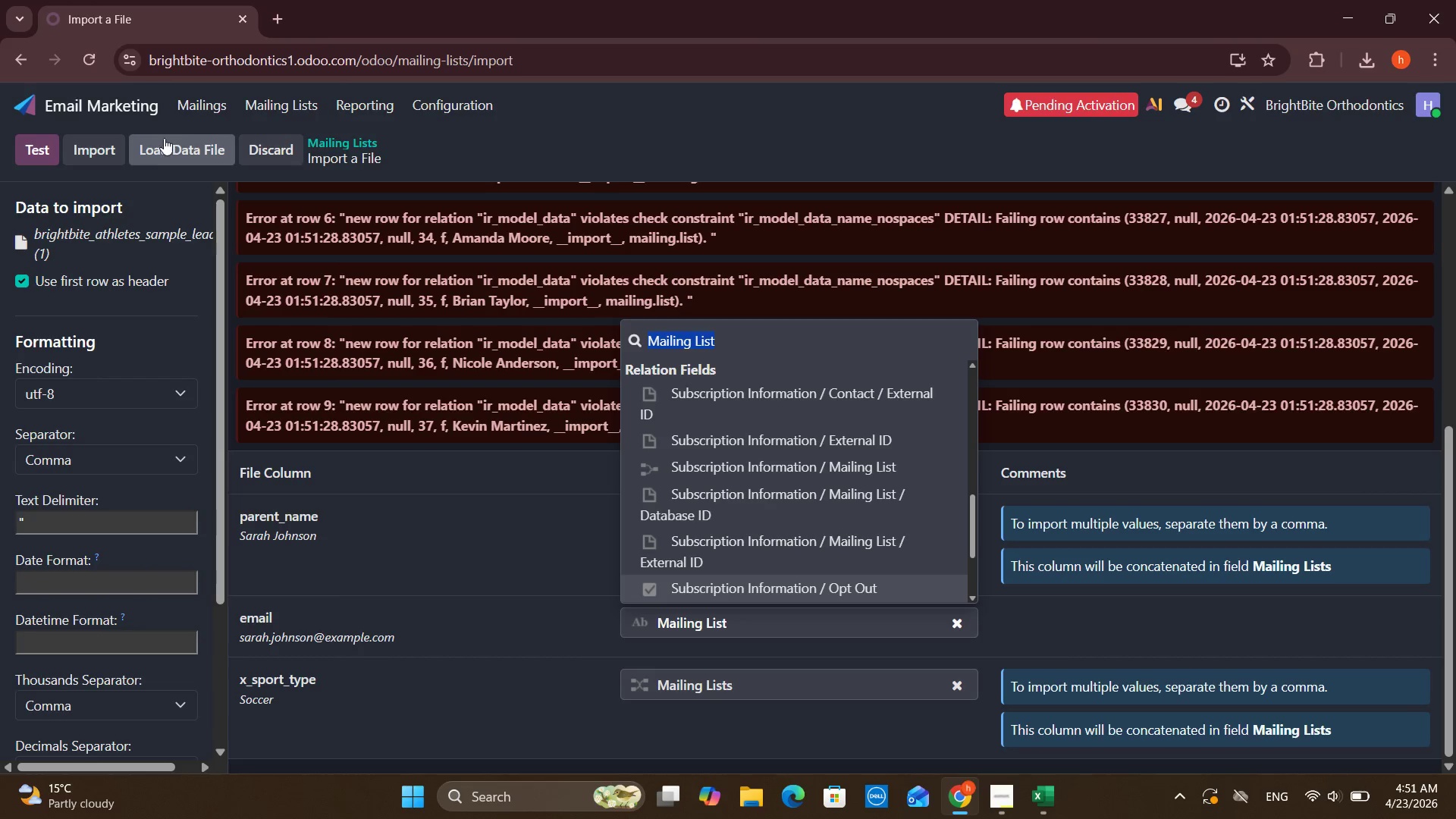 
left_click([100, 145])
 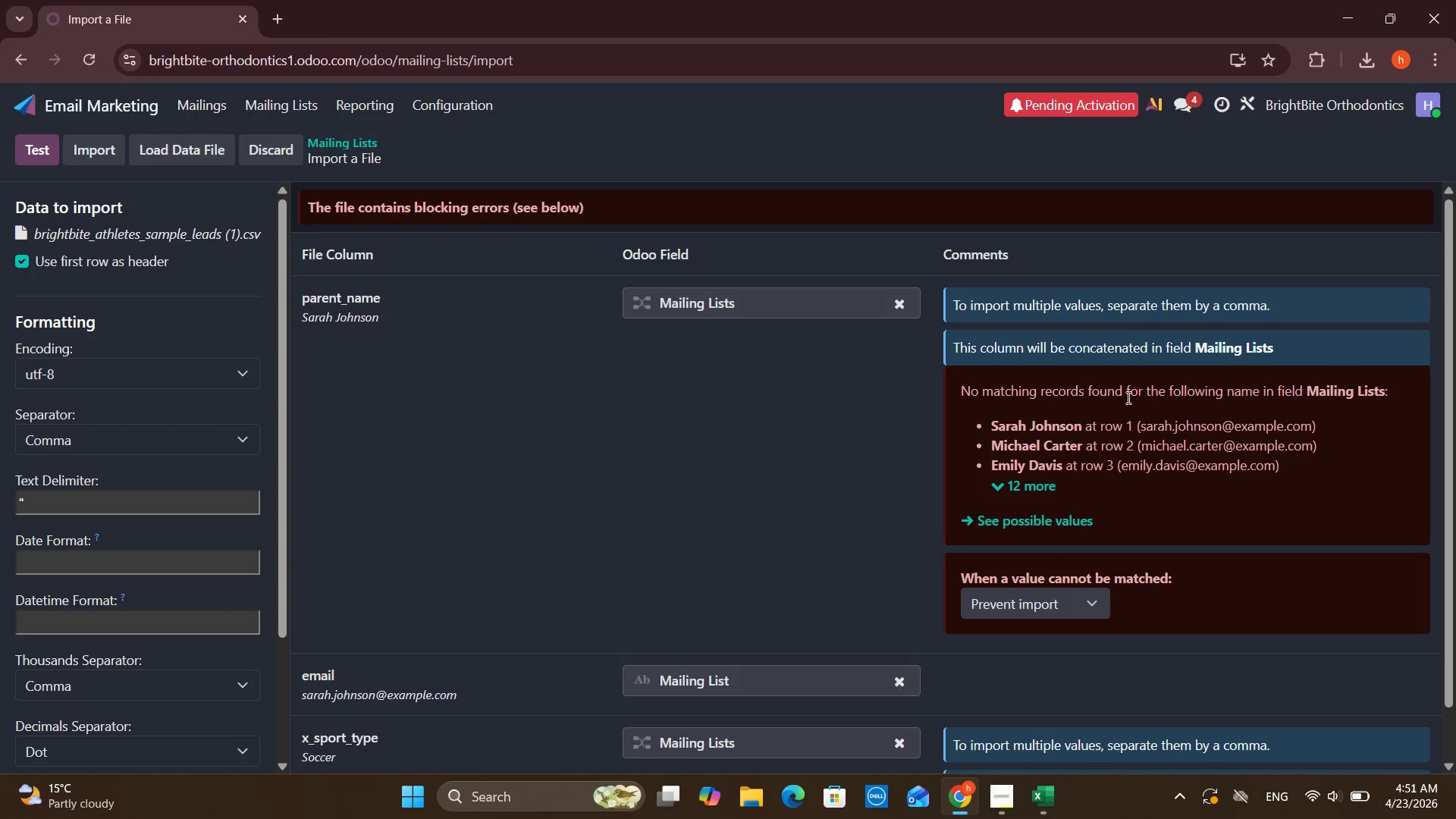 
wait(10.0)
 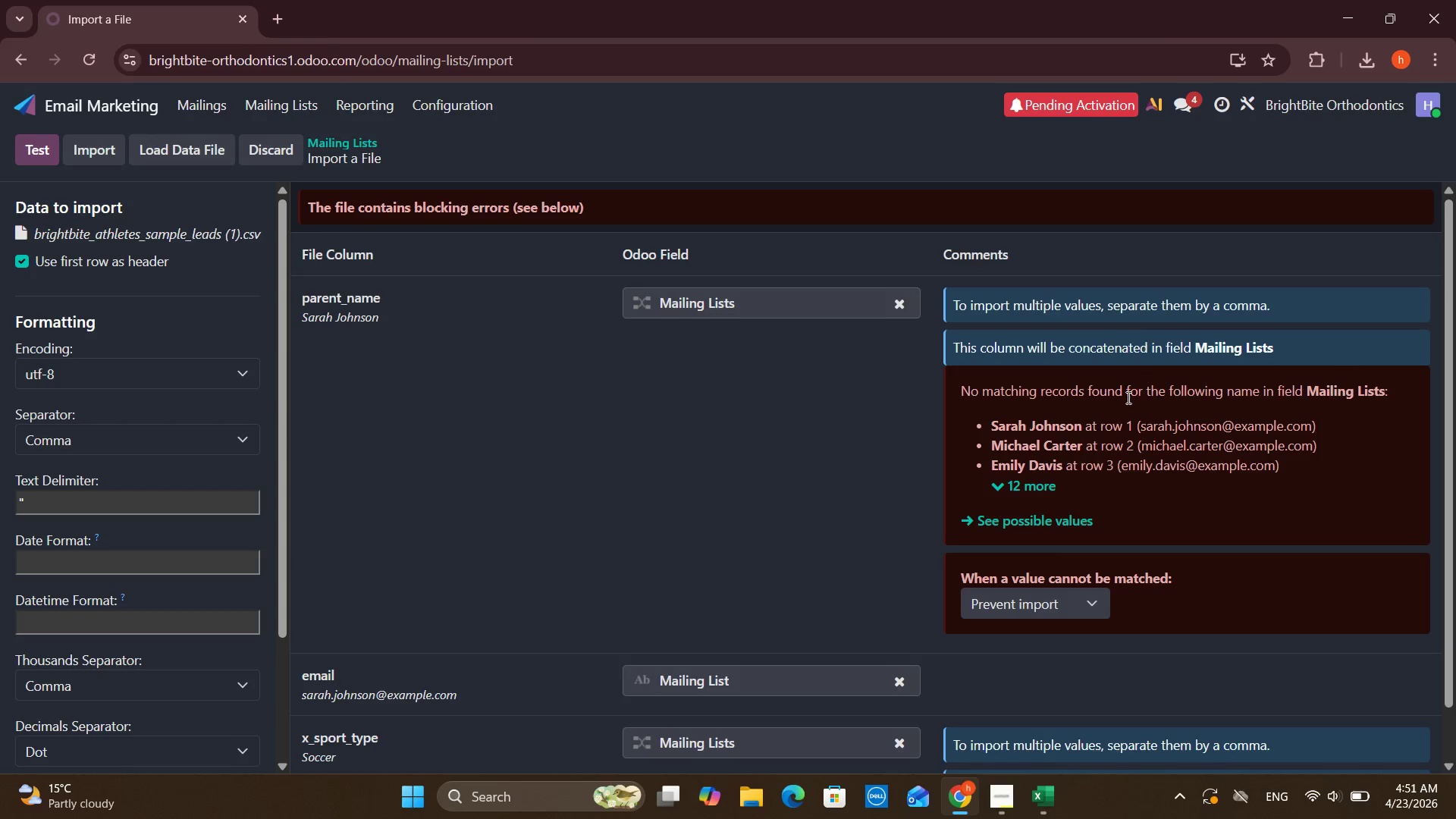 
left_click([1053, 804])
 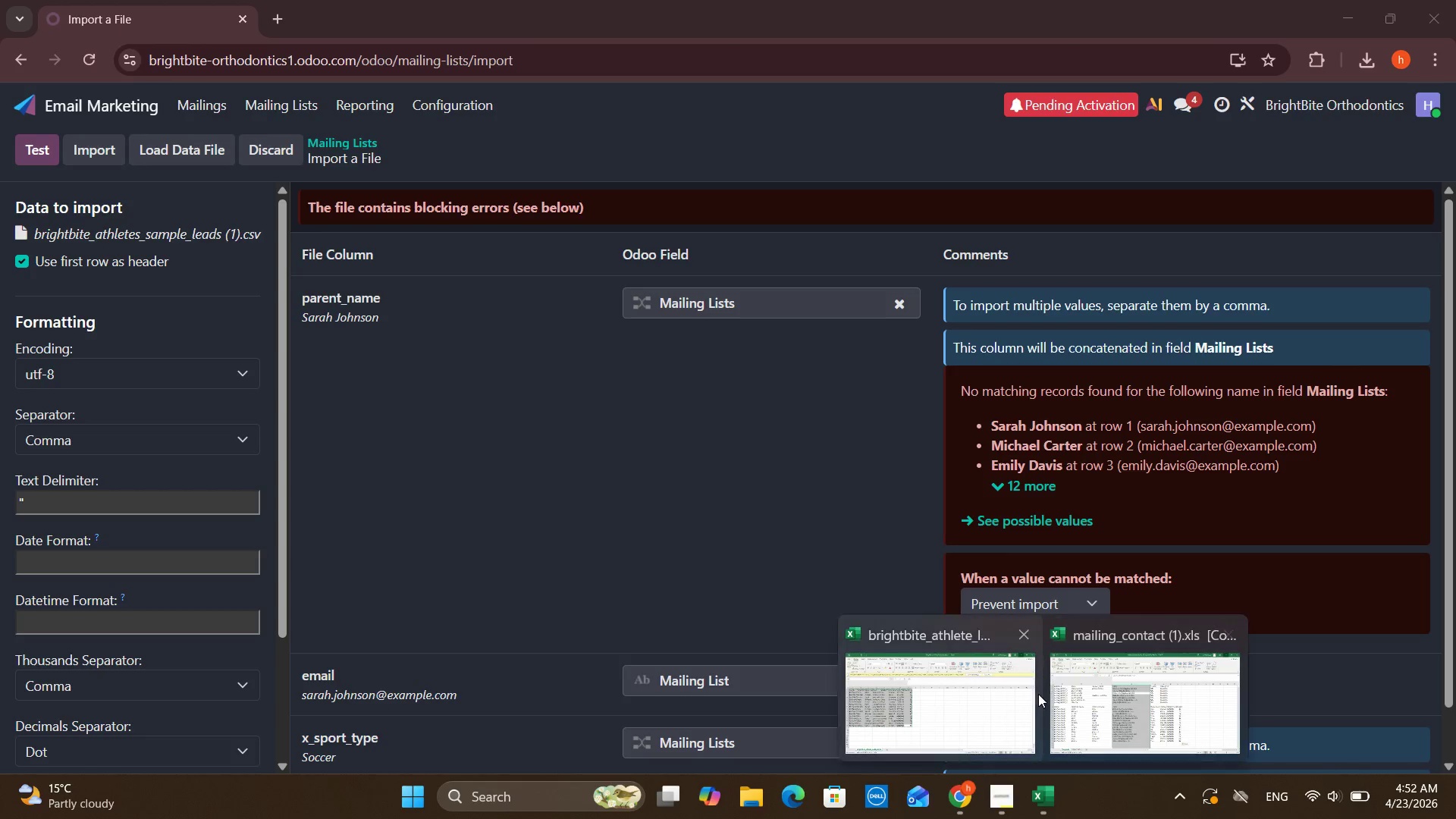 
mouse_move([1022, 631])
 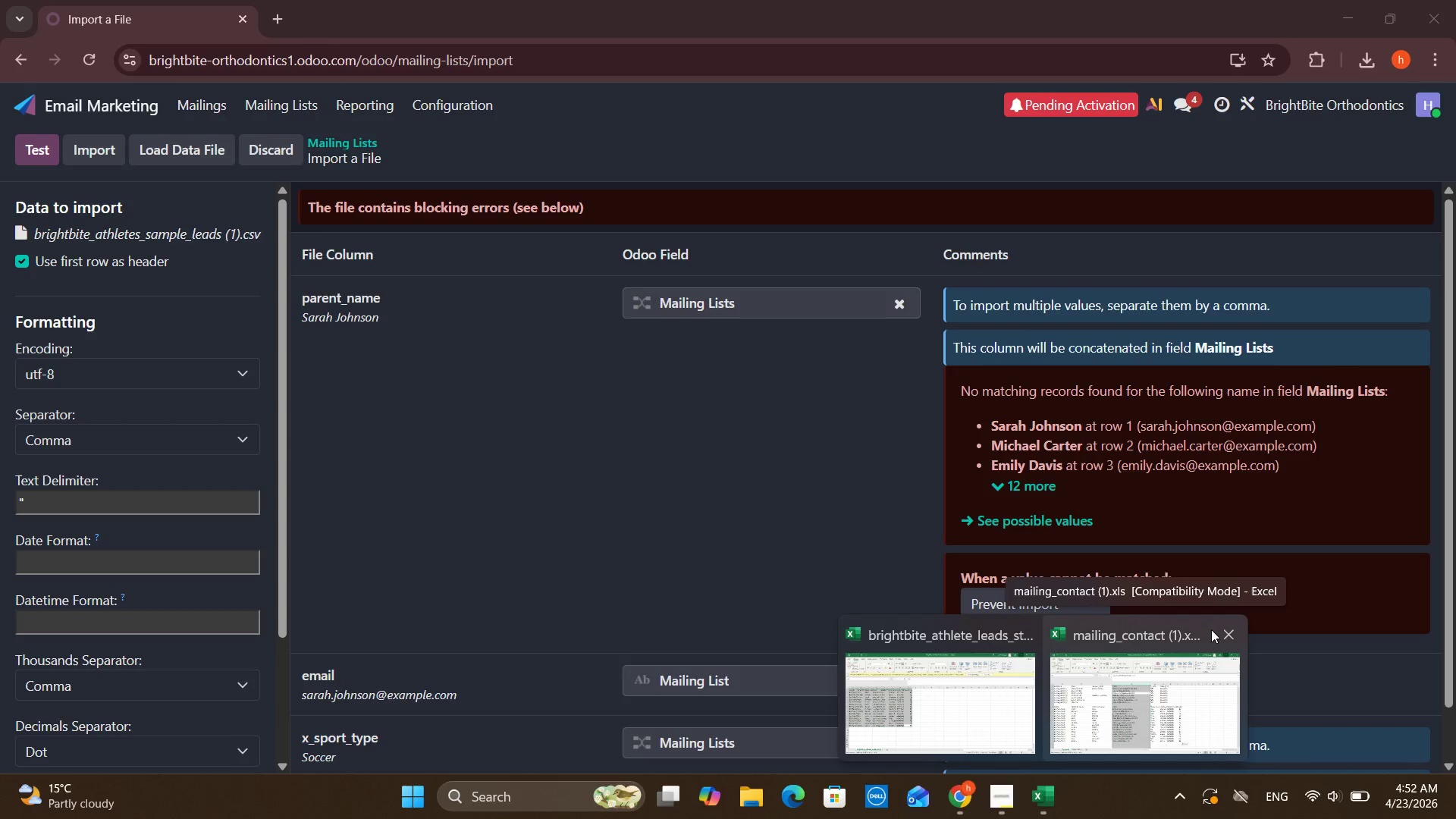 
left_click([1226, 635])
 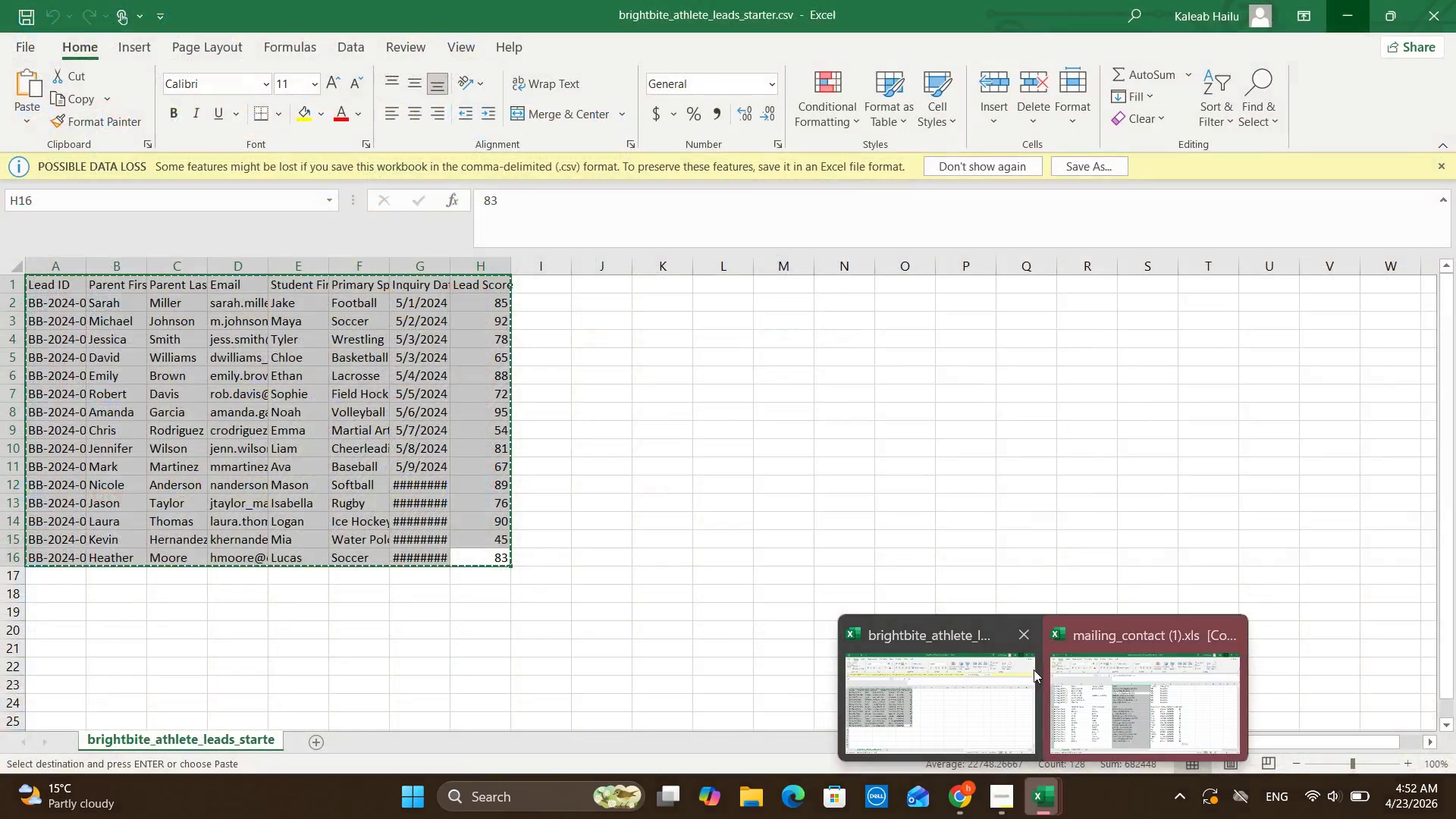 
left_click([1010, 677])
 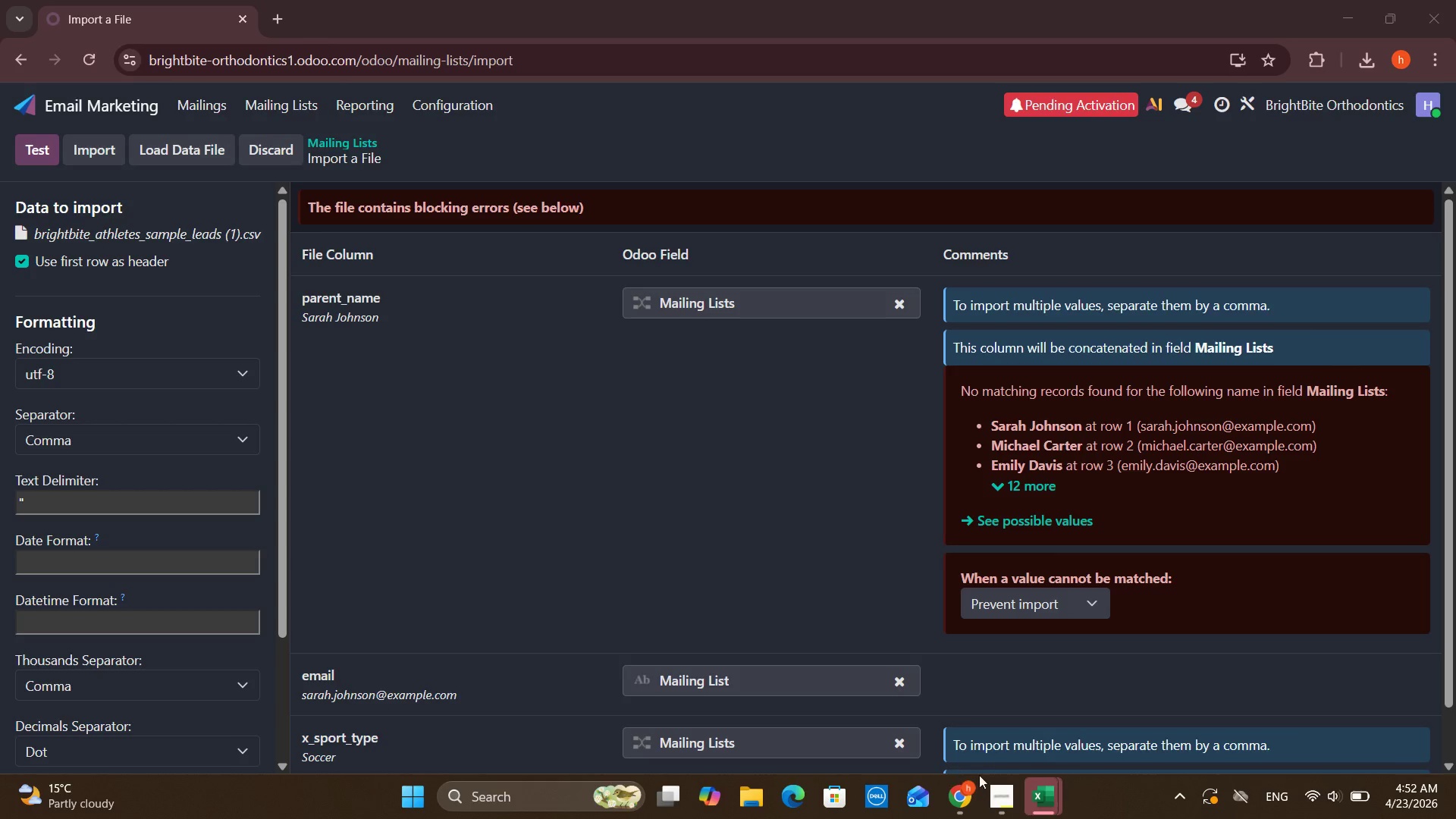 
left_click([1044, 797])
 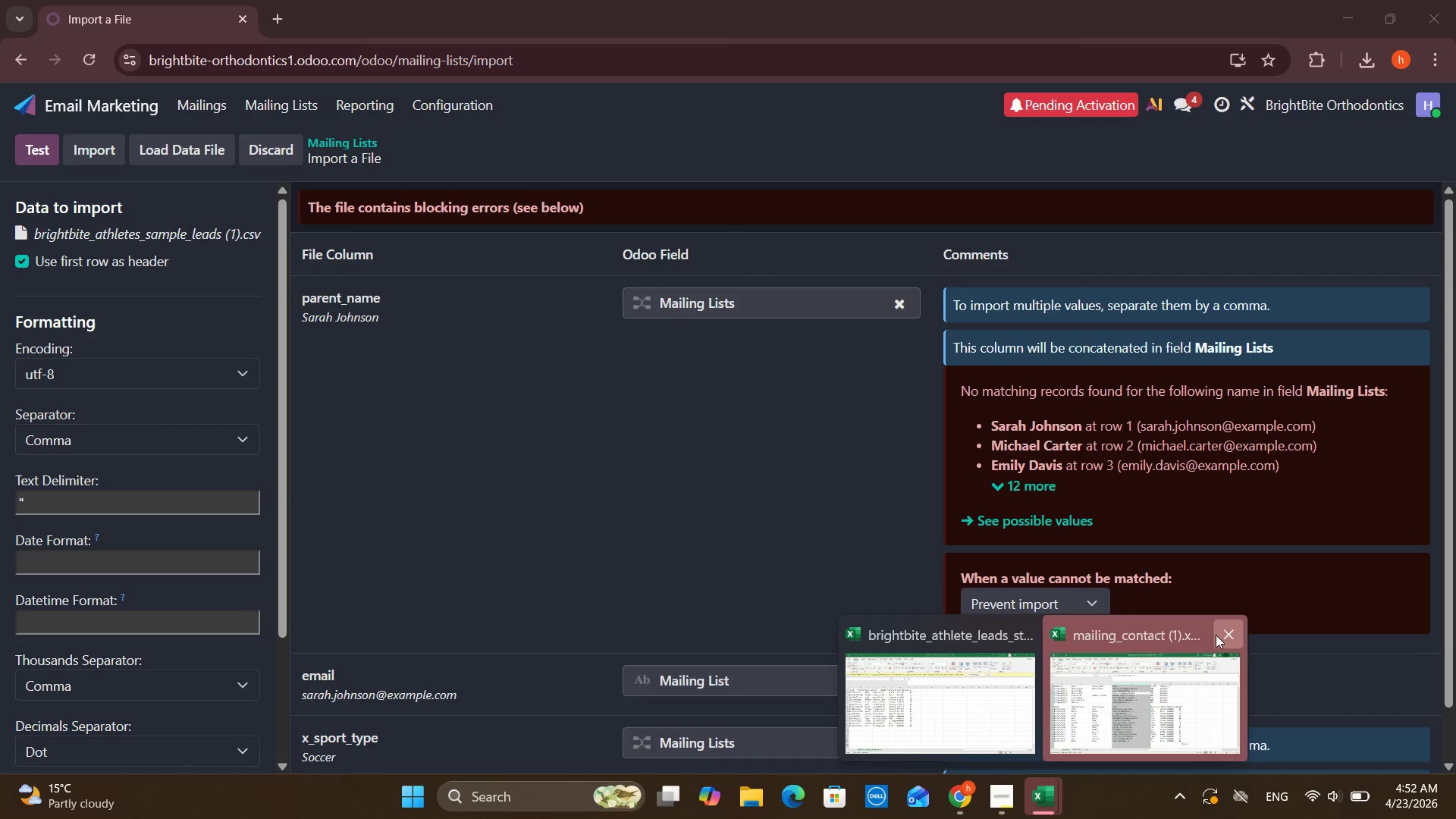 
left_click([1229, 634])
 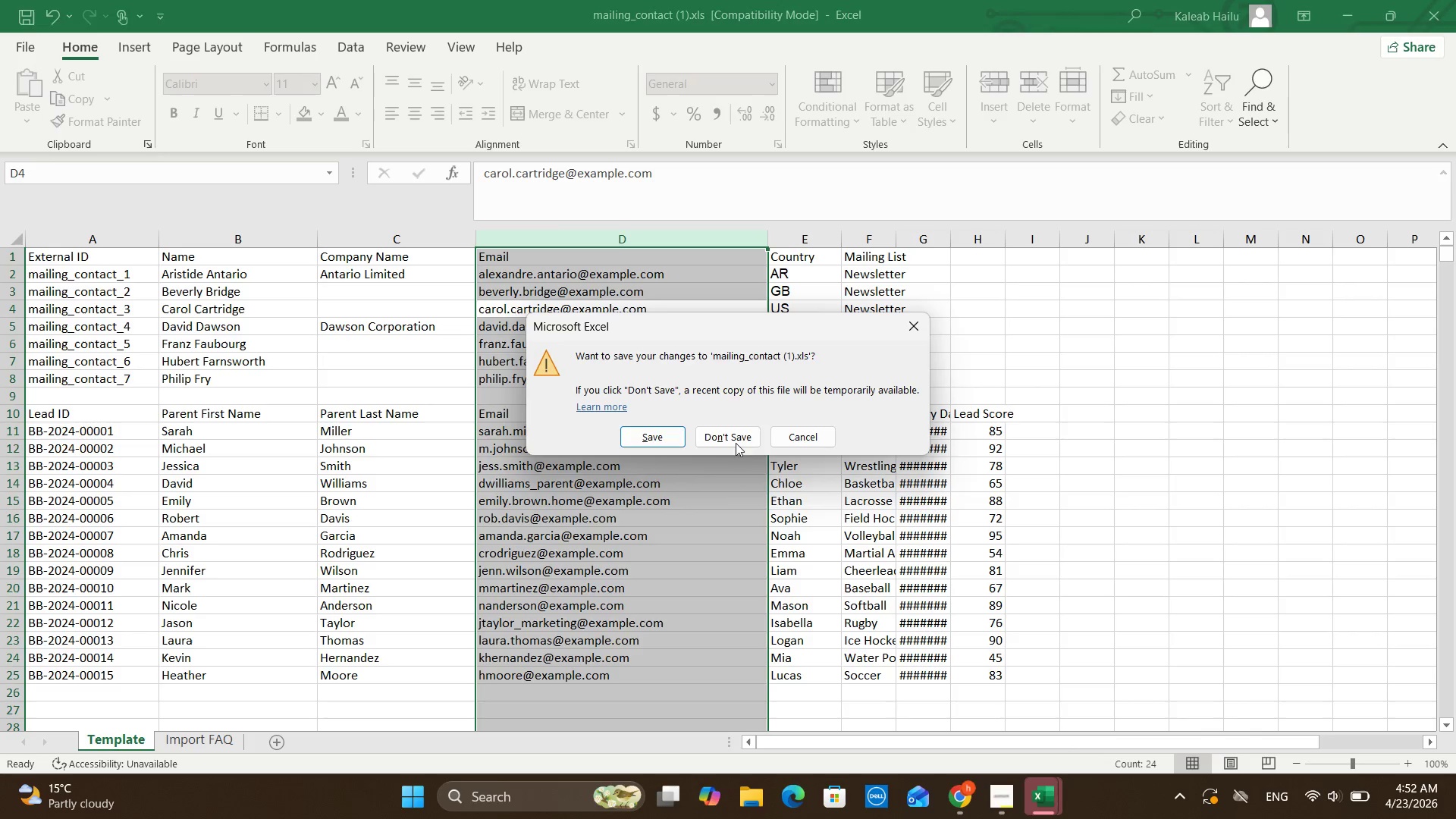 
left_click([736, 438])
 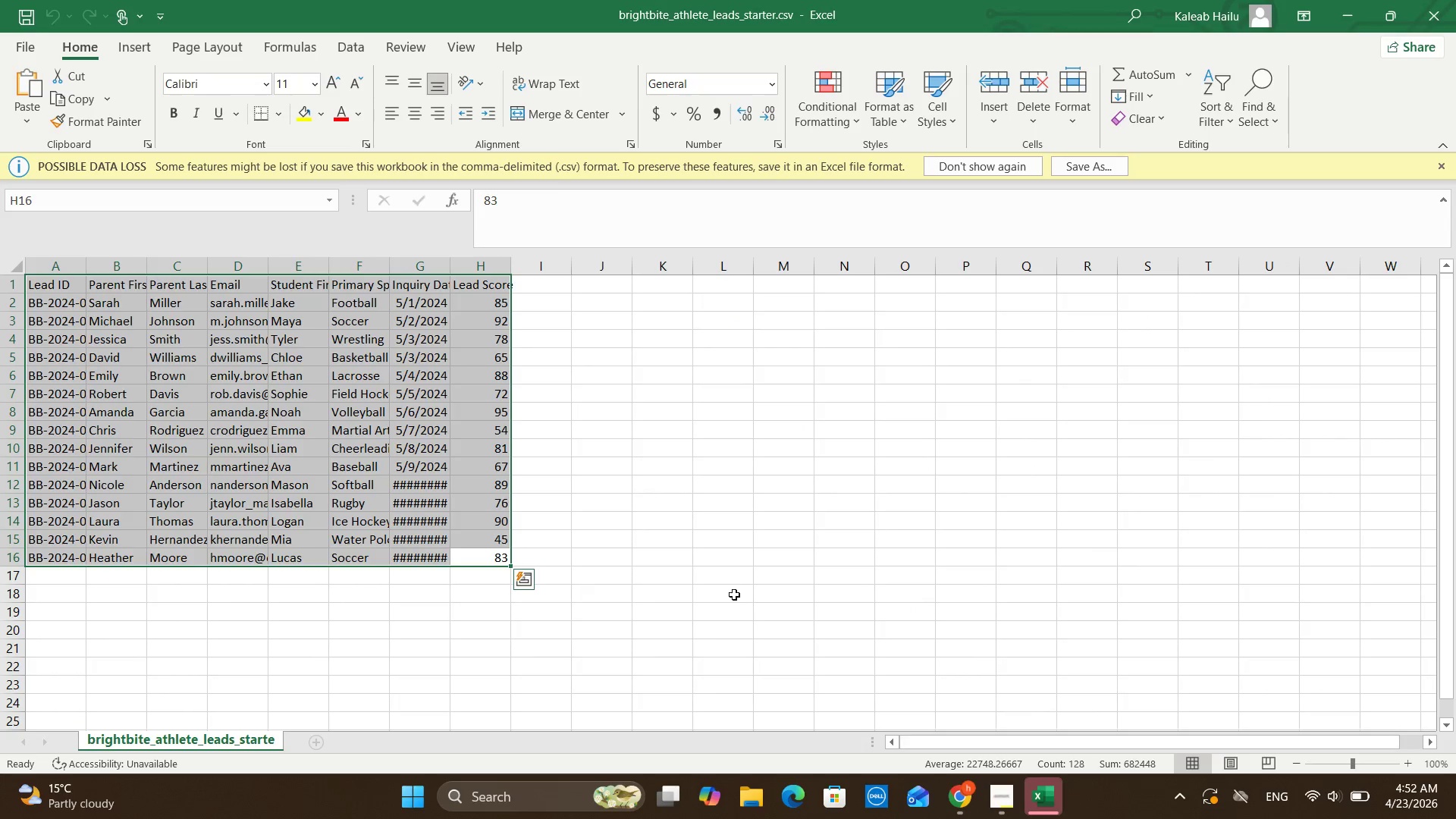 
left_click([731, 467])
 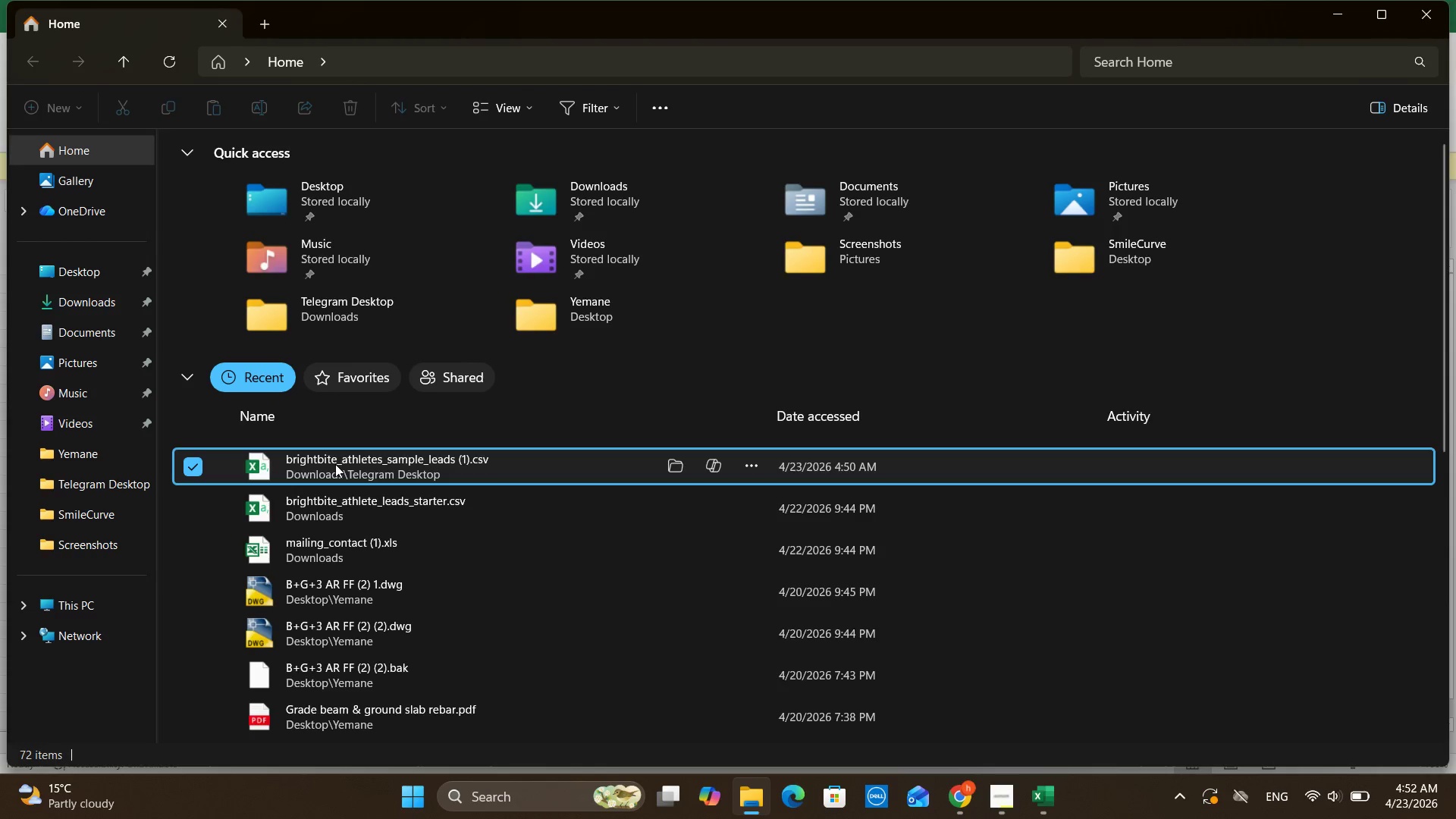 
wait(13.55)
 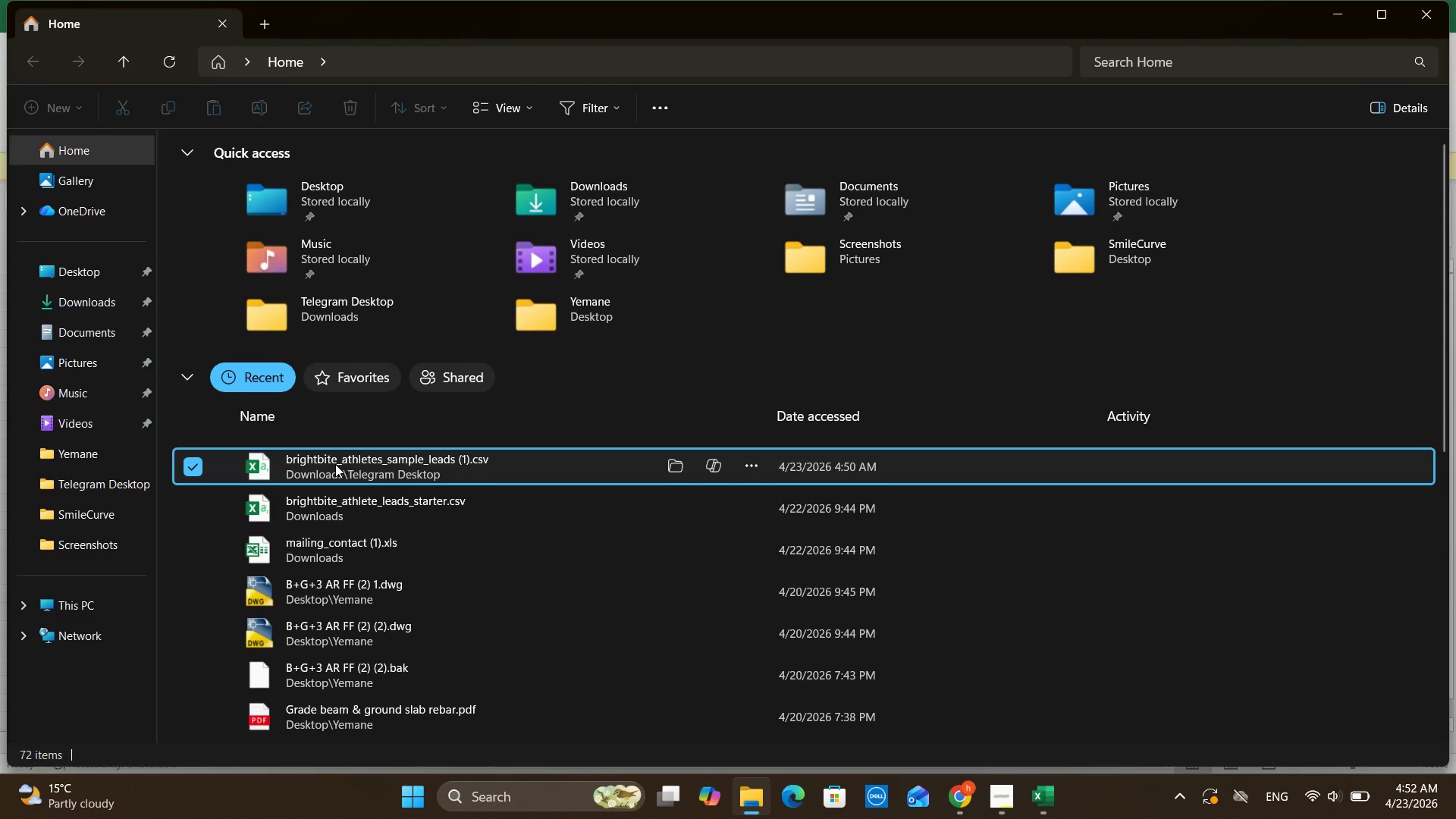 
double_click([332, 461])
 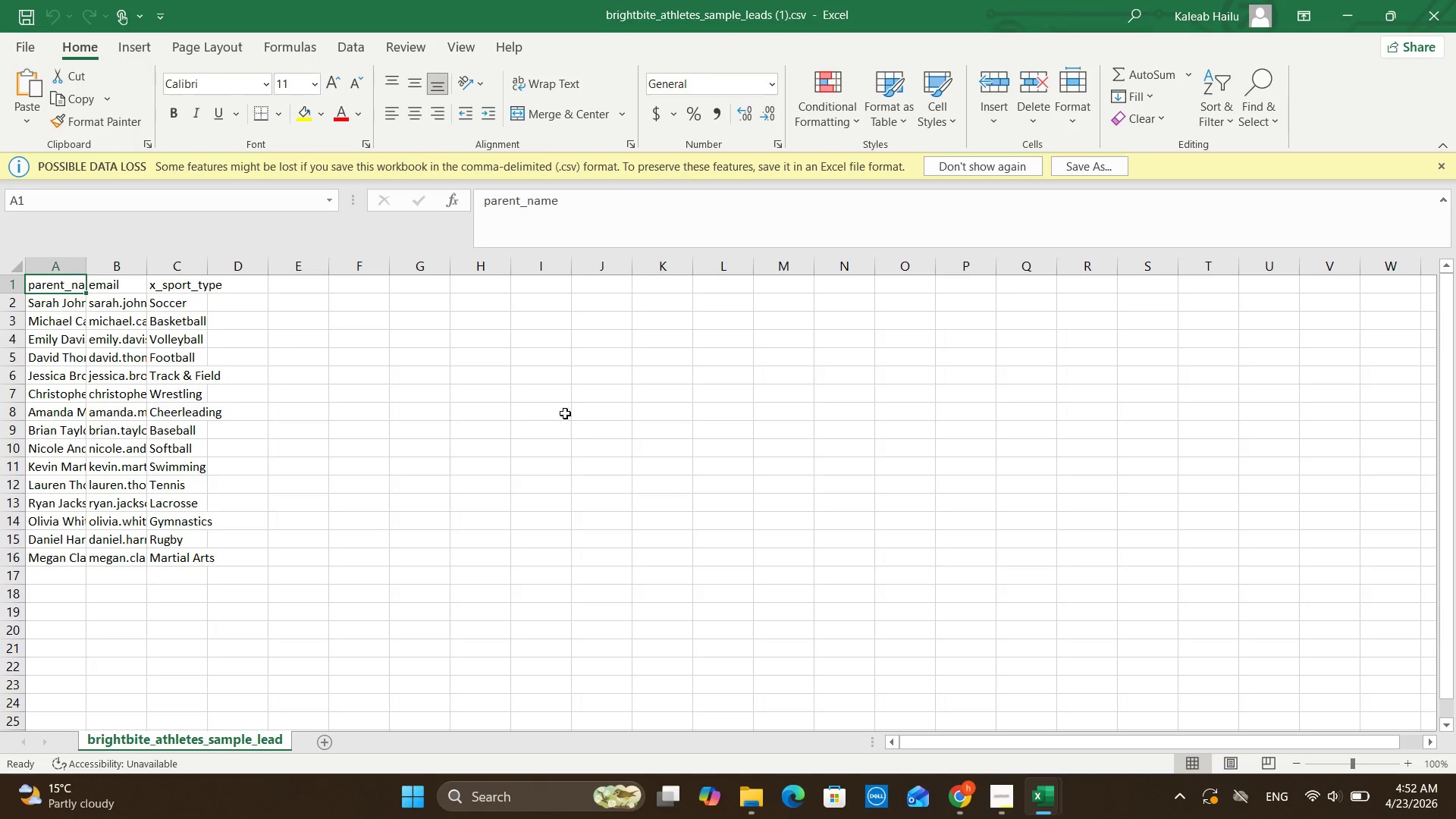 
wait(5.89)
 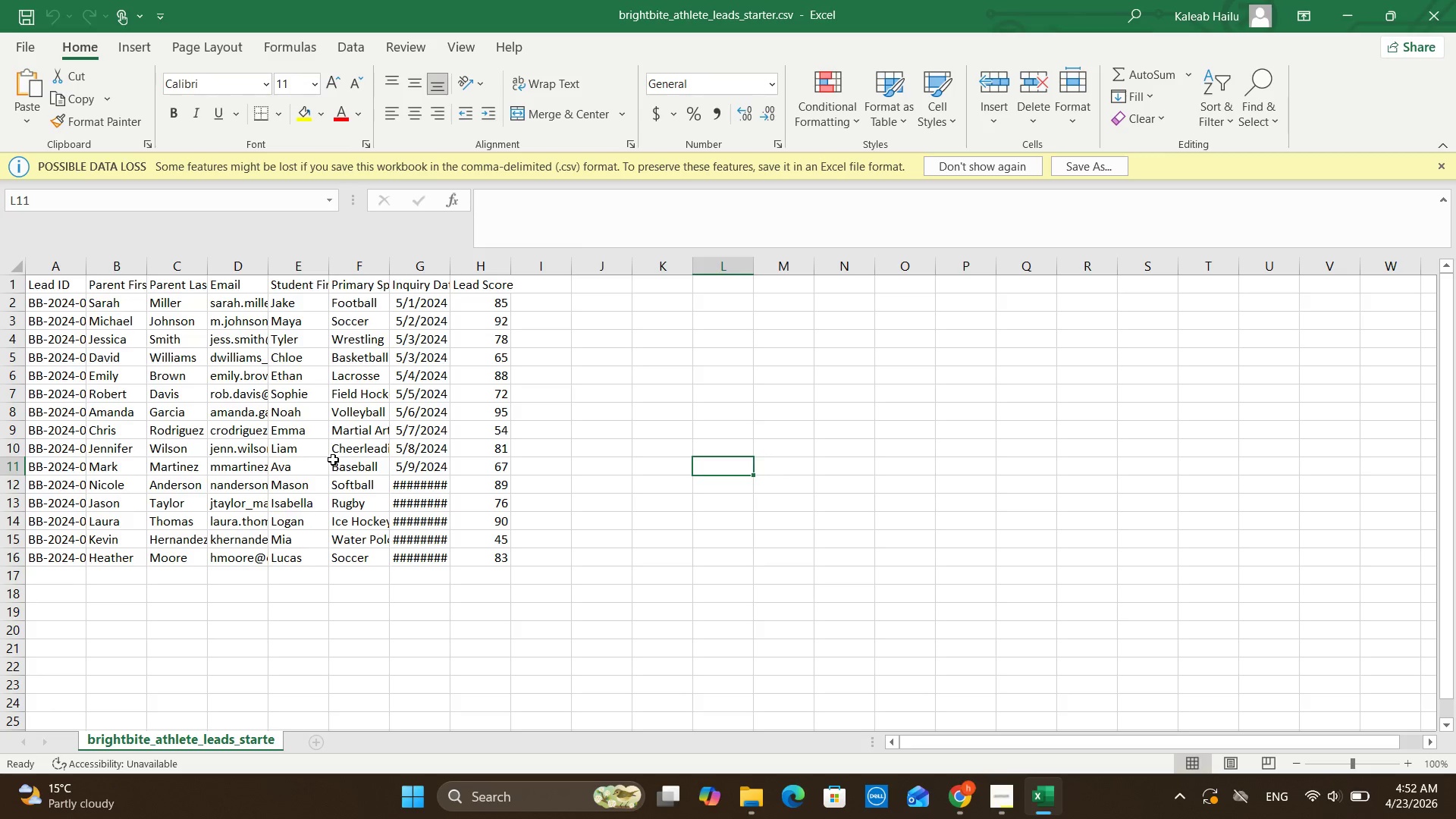 
key(Control+ControlLeft)